 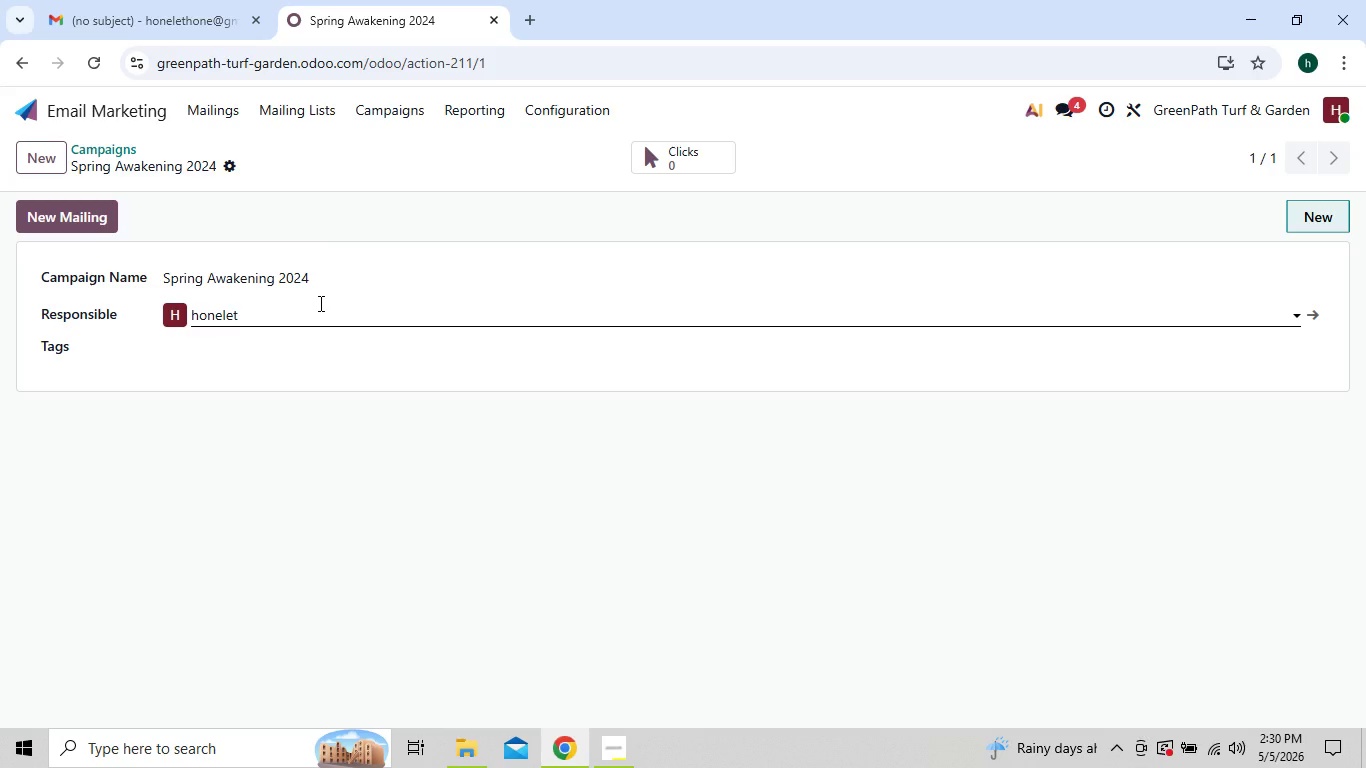 
left_click([329, 111])
 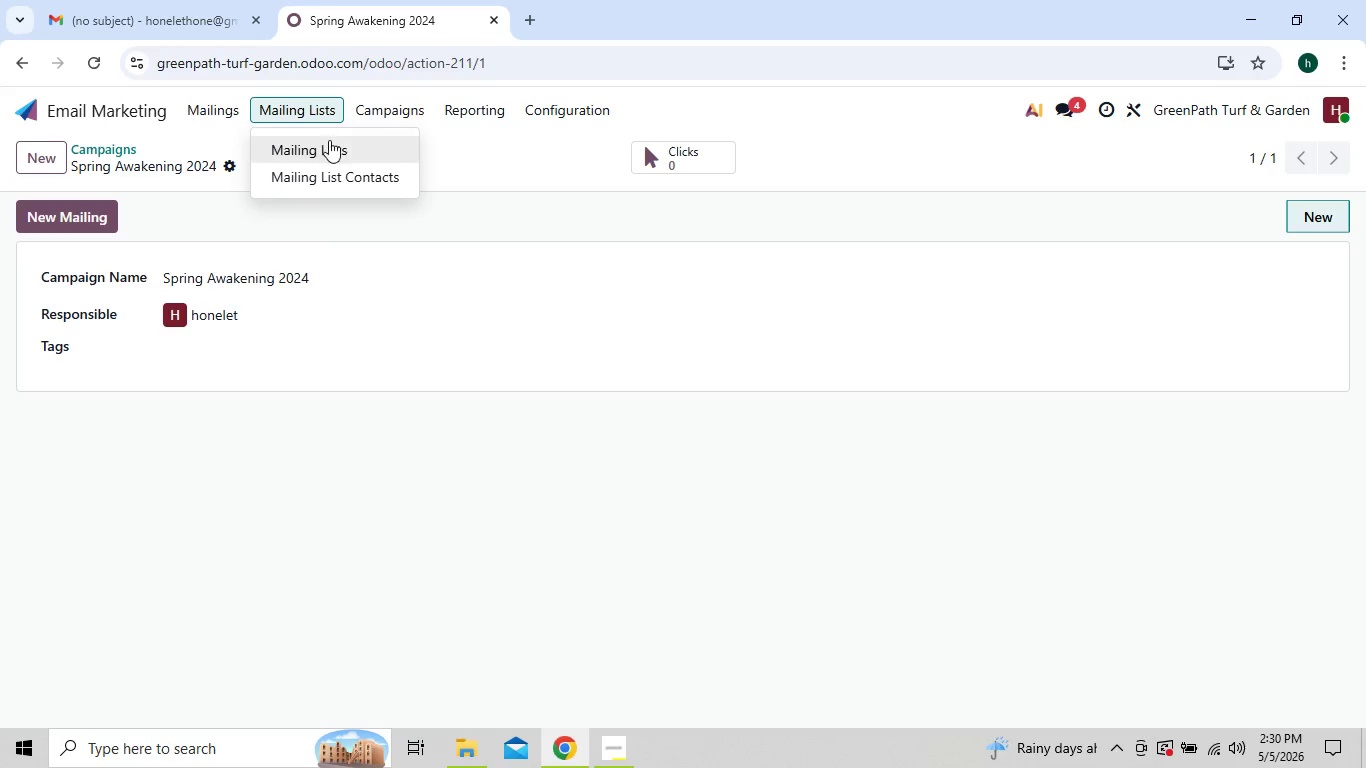 
left_click([329, 141])
 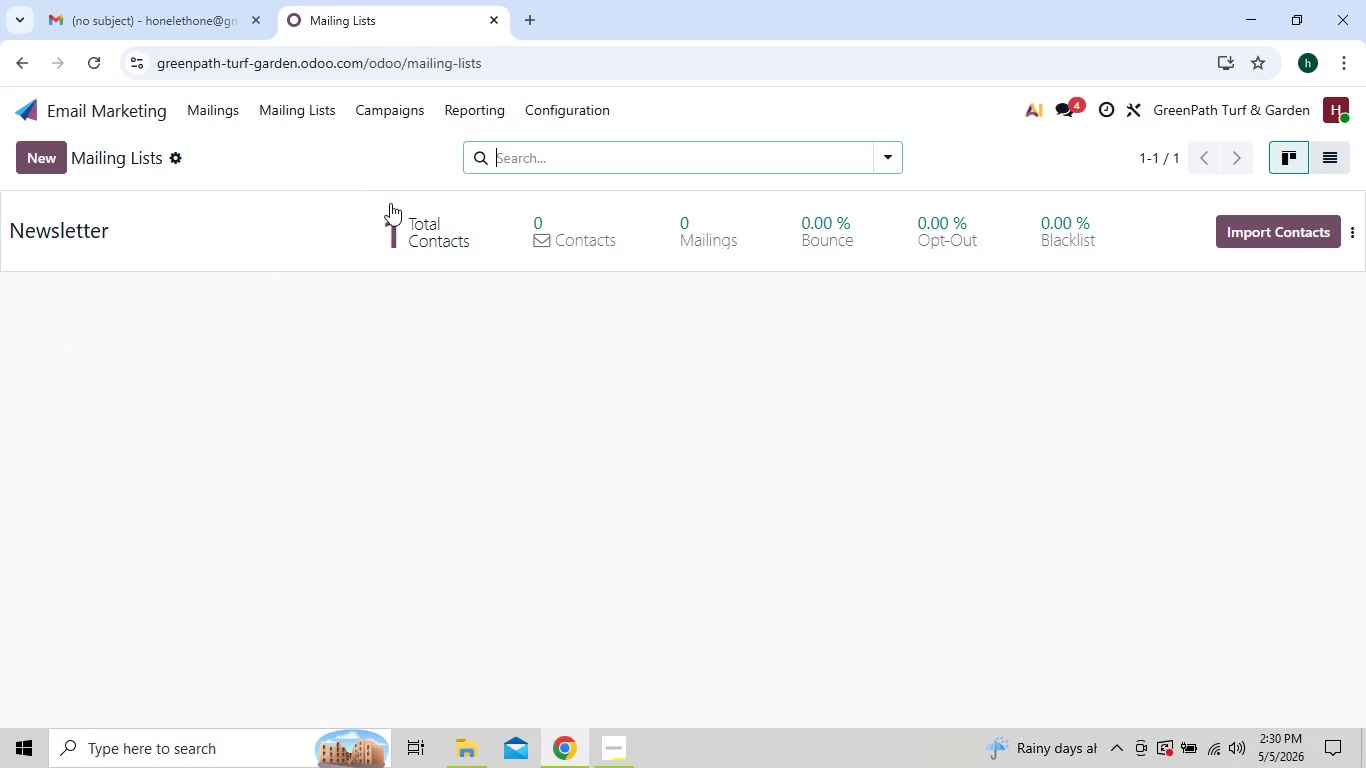 
left_click([412, 219])
 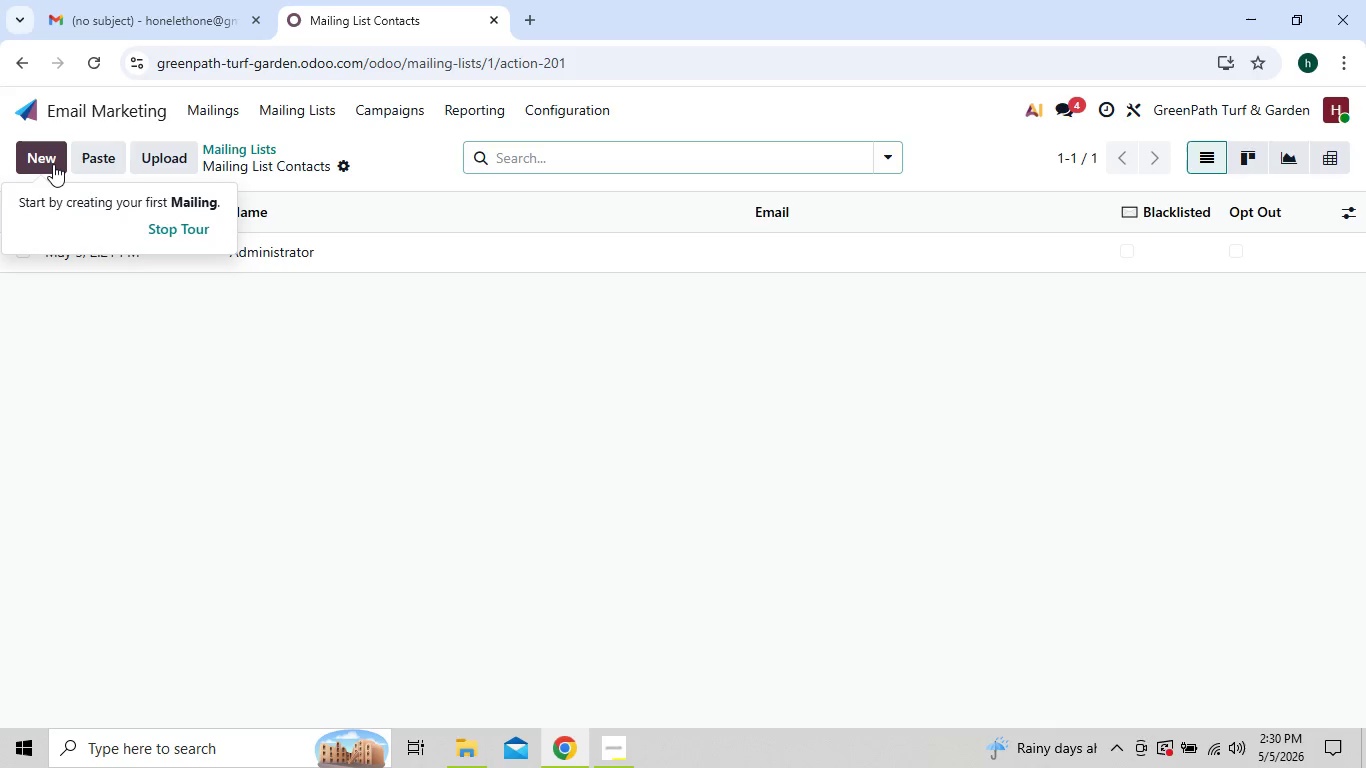 
wait(6.28)
 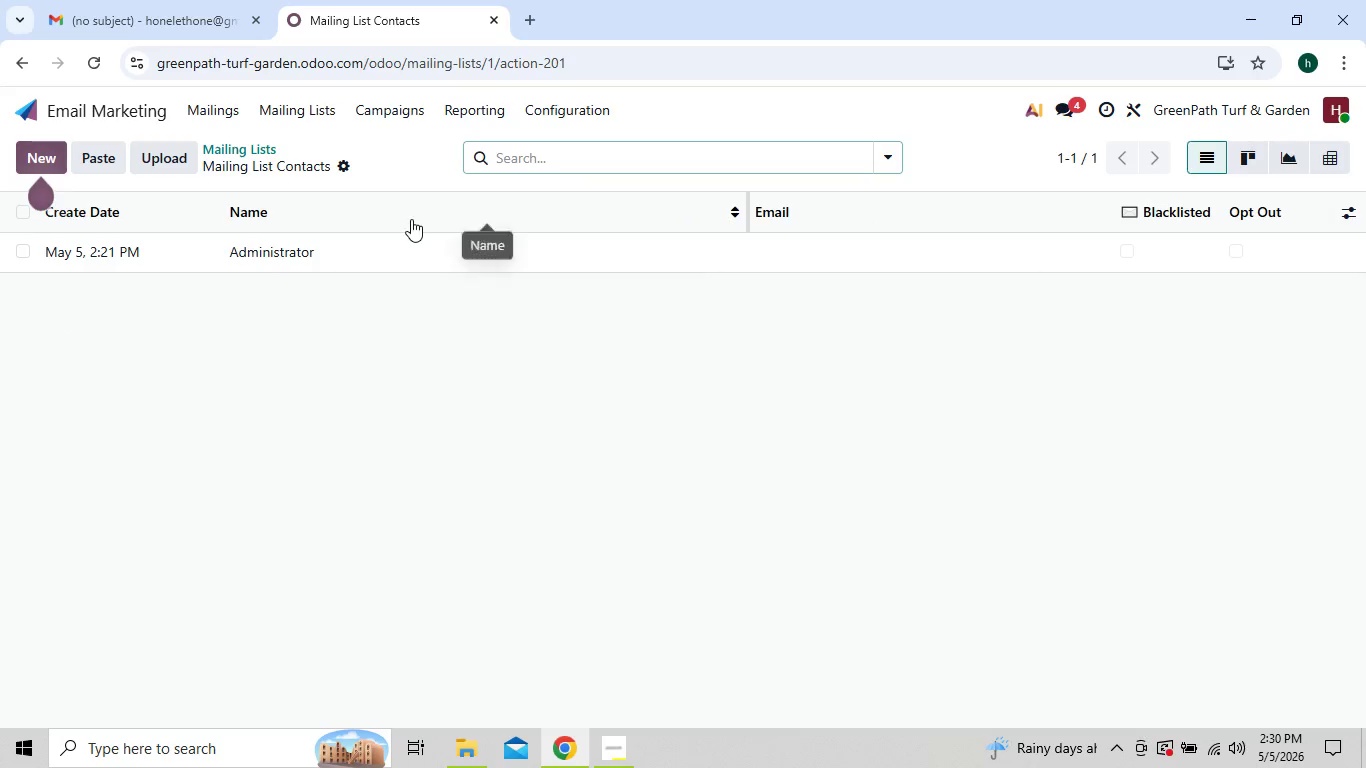 
left_click([53, 164])
 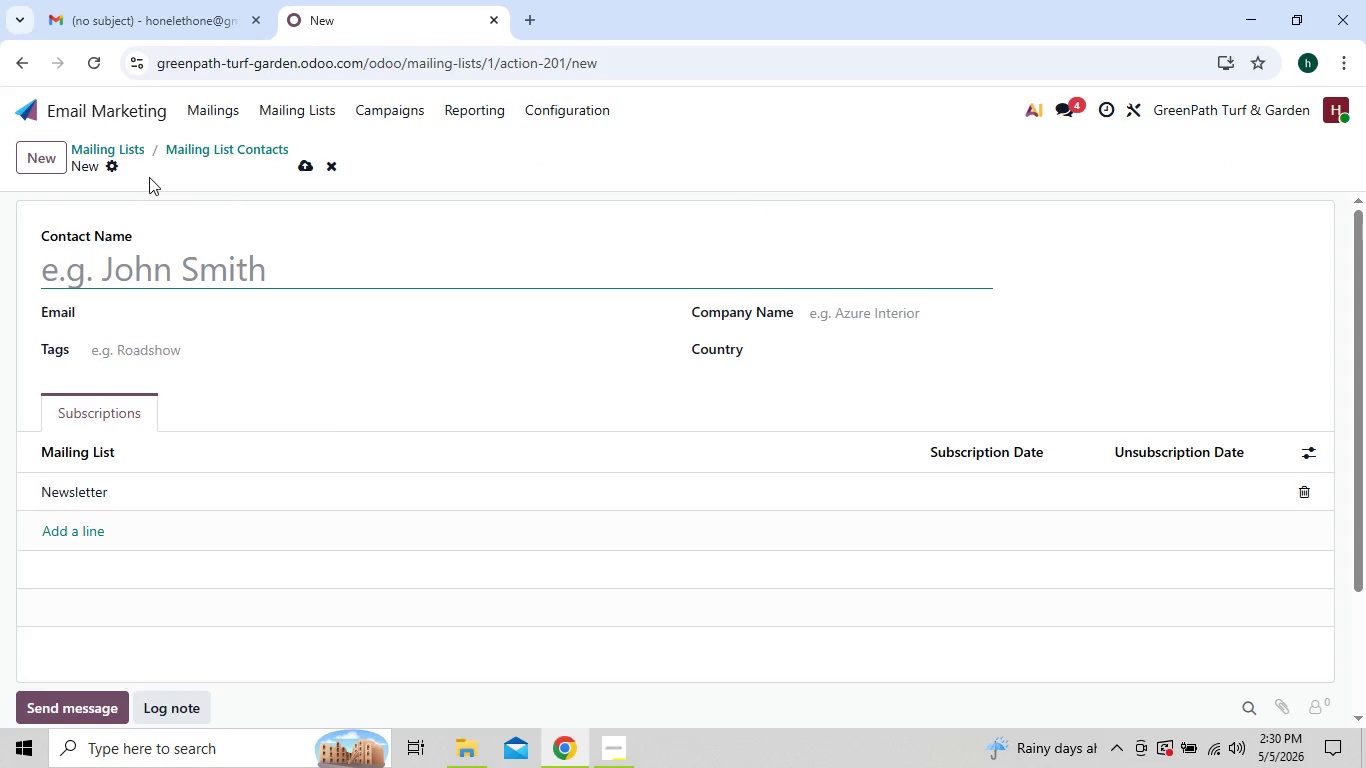 
wait(5.66)
 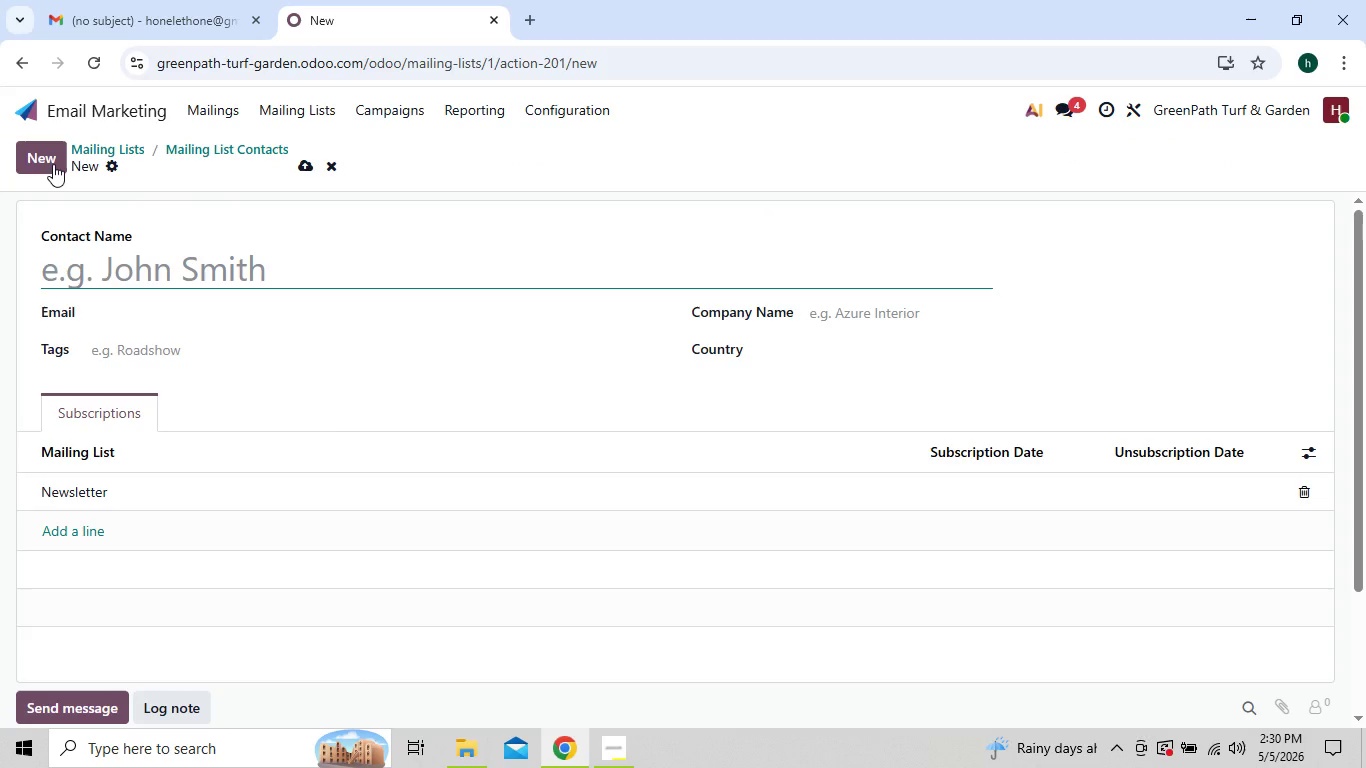 
right_click([108, 158])
 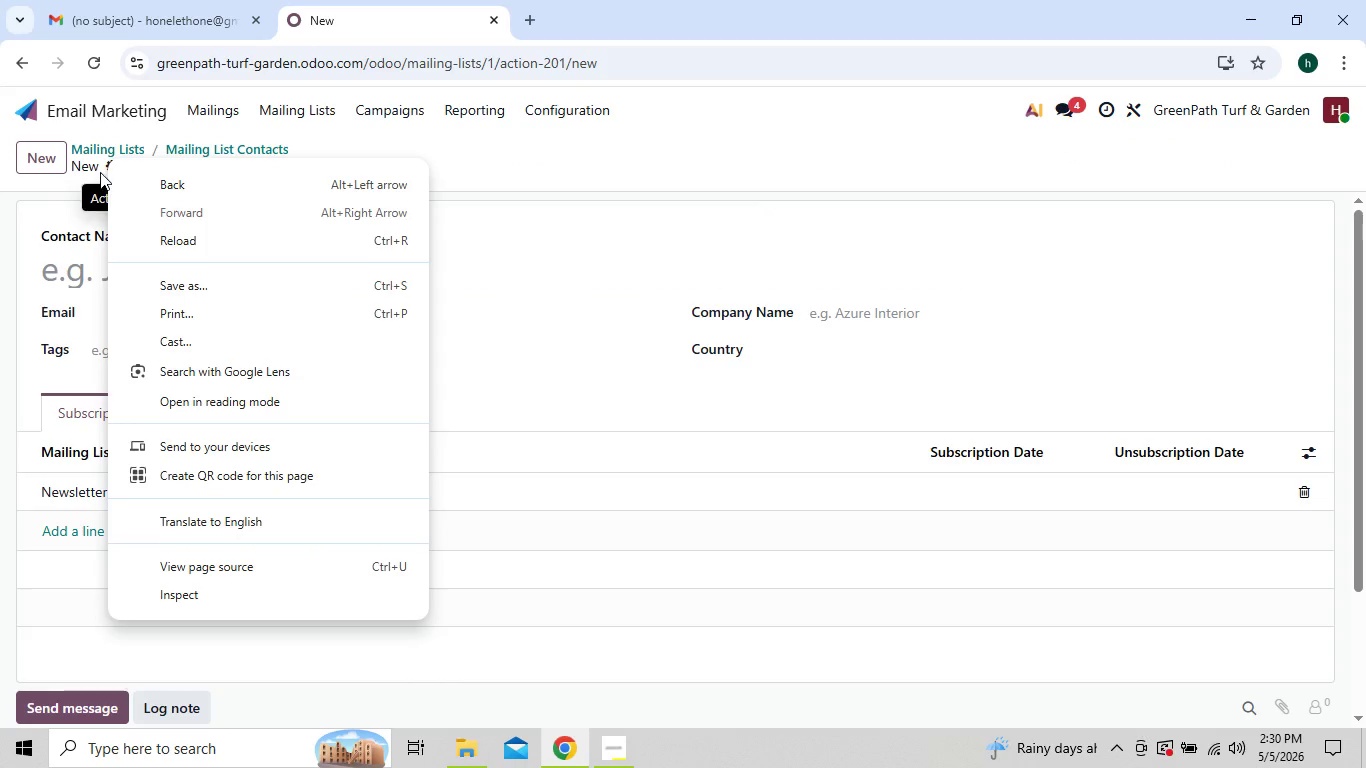 
left_click_drag(start_coordinate=[100, 172], to_coordinate=[107, 170])
 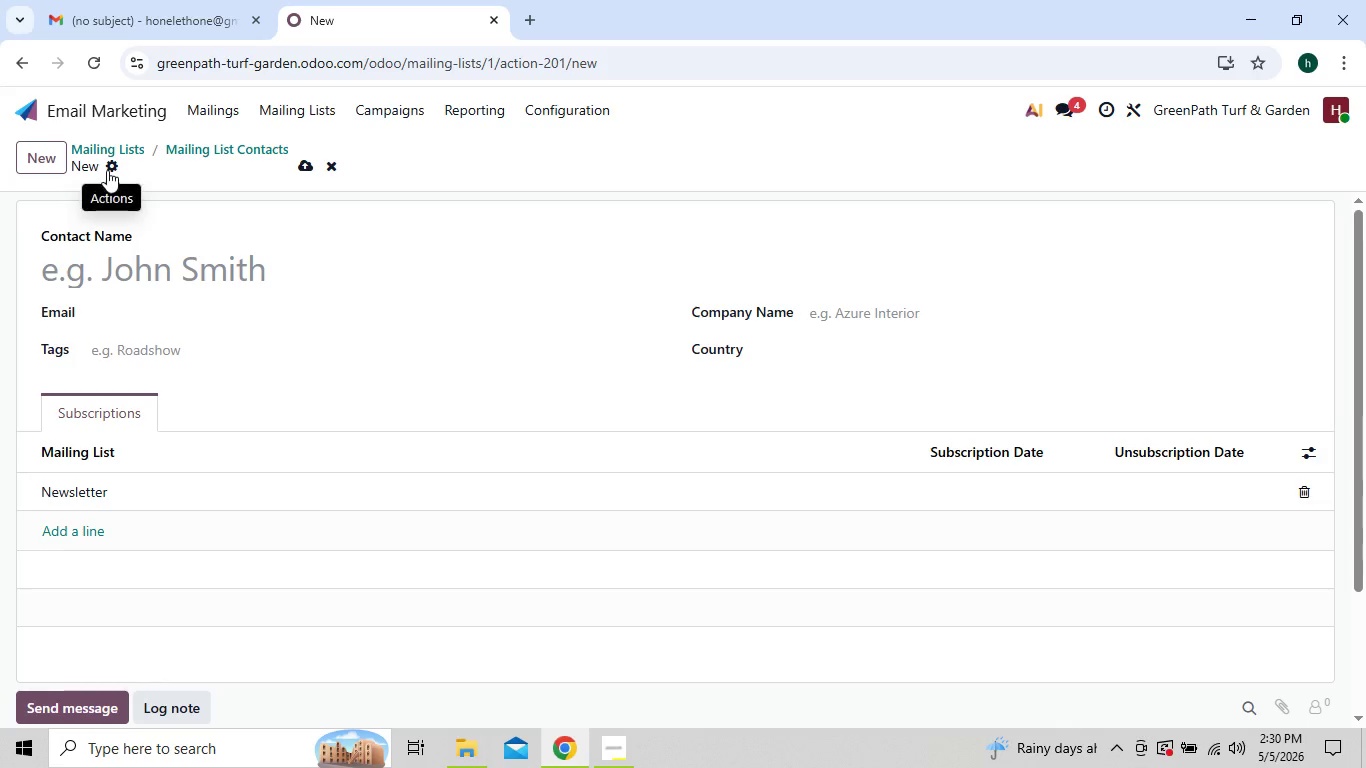 
left_click([107, 170])
 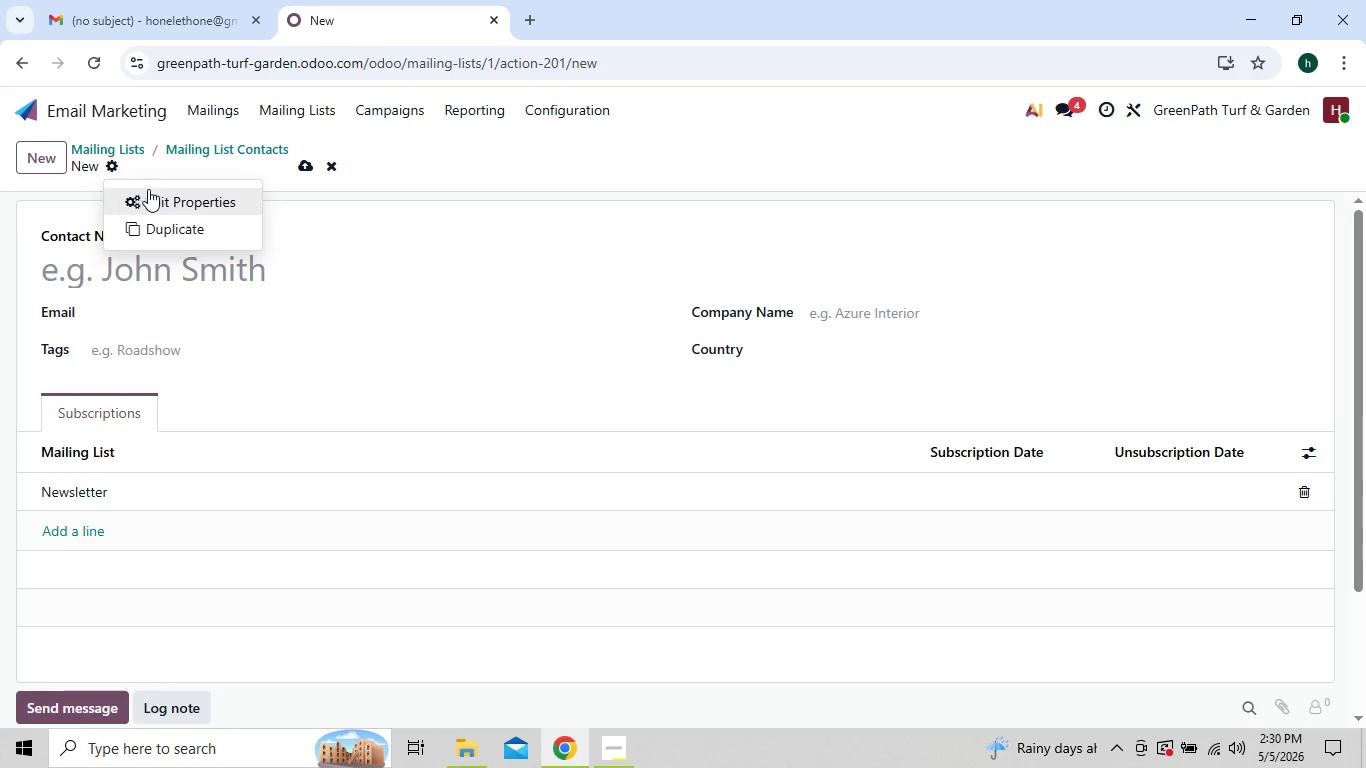 
left_click([153, 190])
 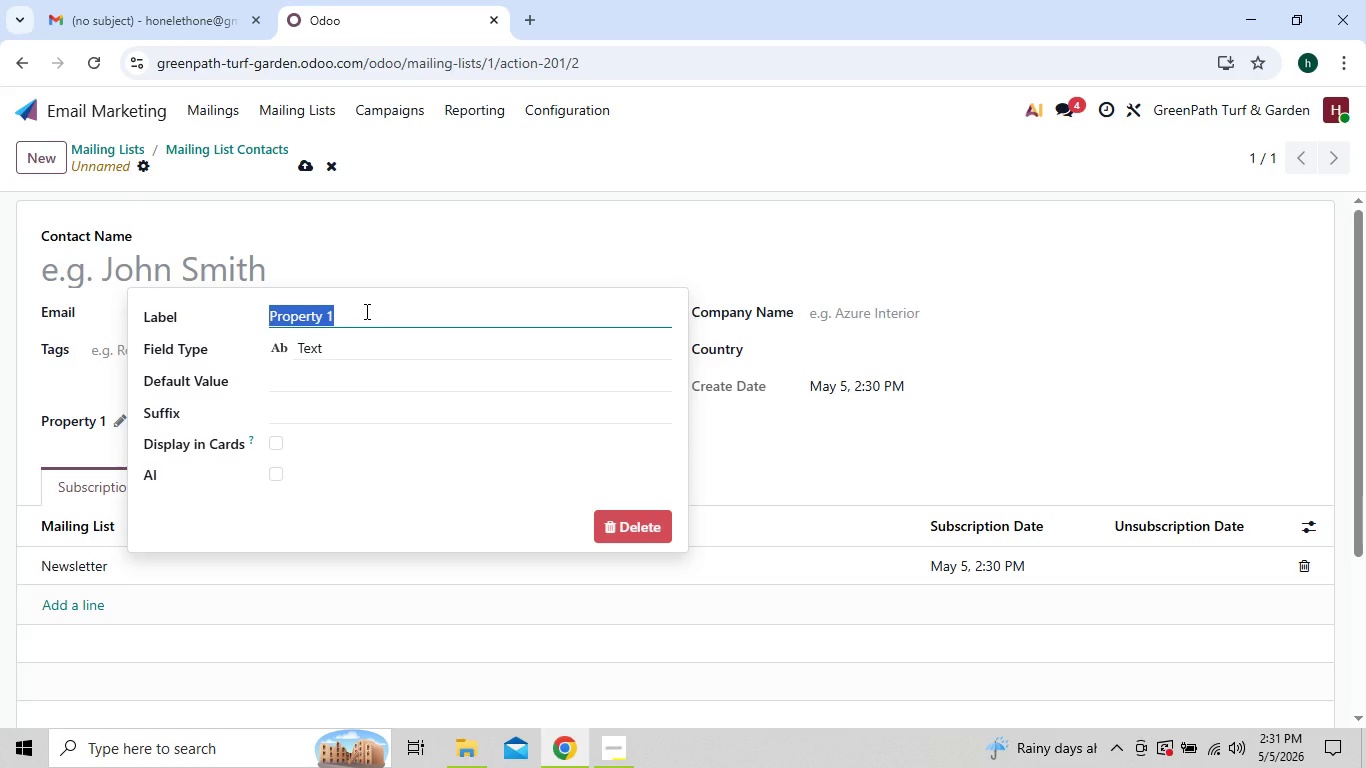 
wait(46.83)
 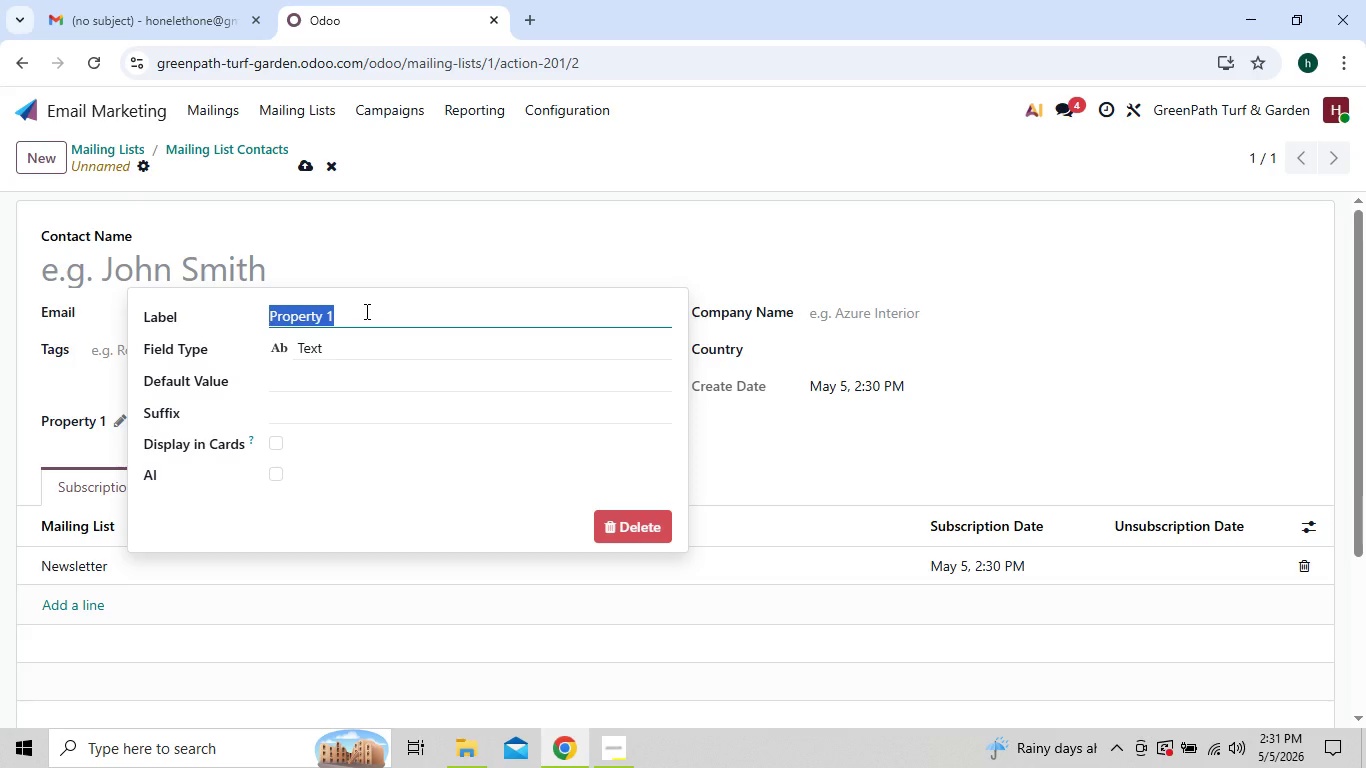 
type(Customer Name)
 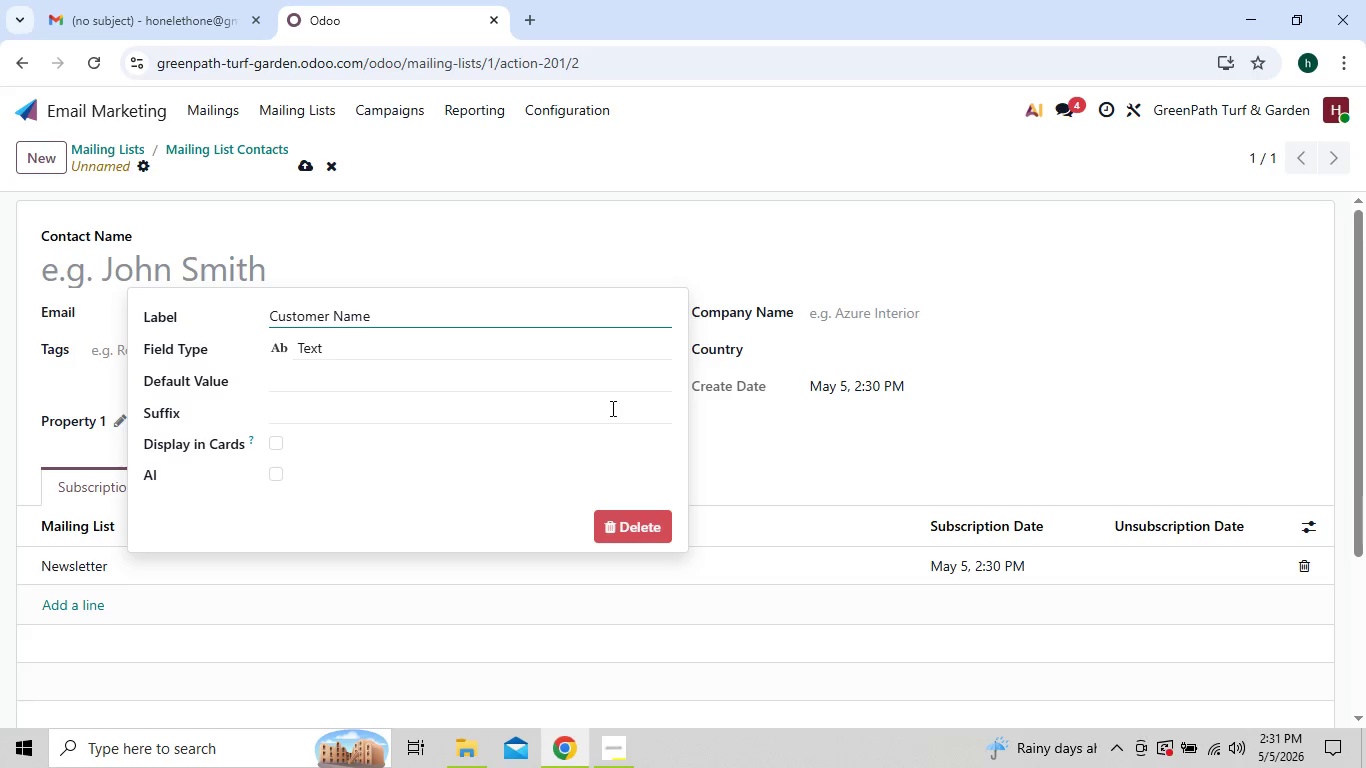 
left_click([711, 407])
 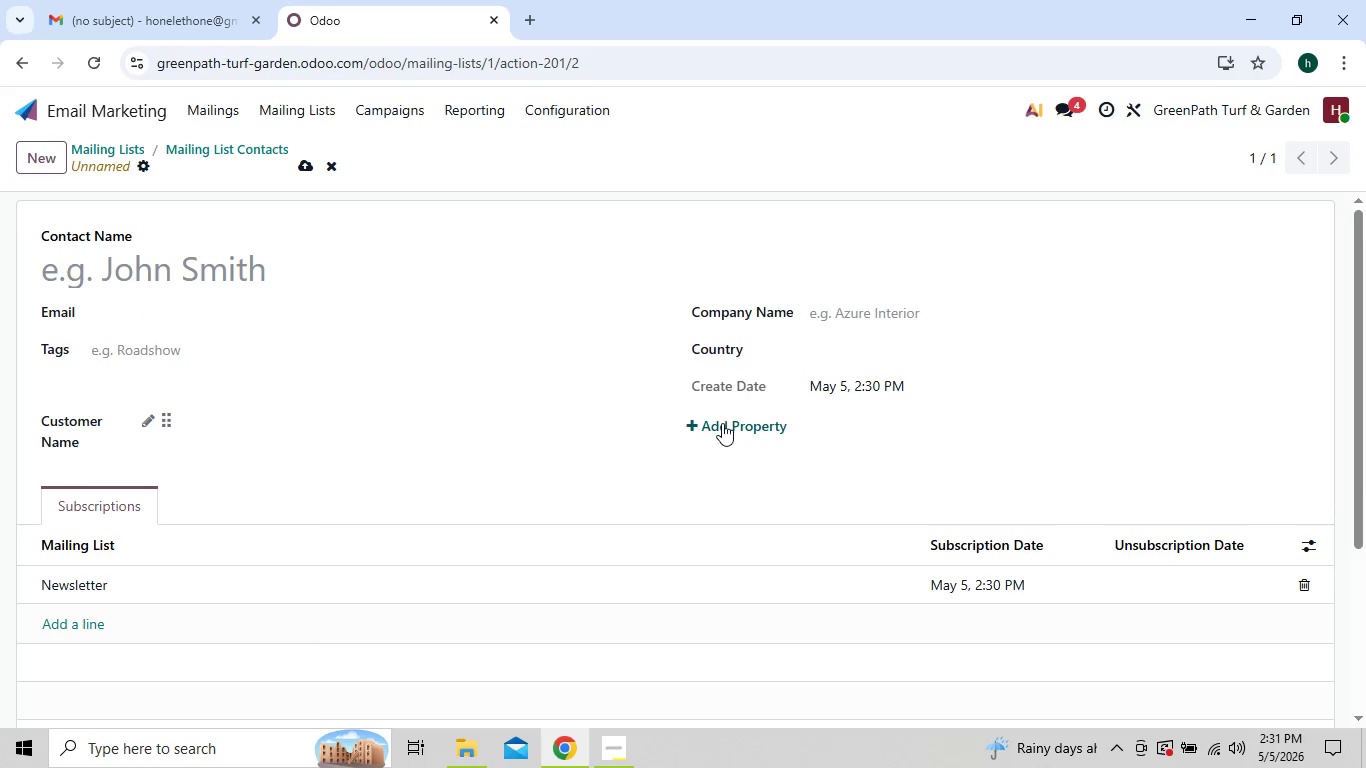 
left_click([722, 423])
 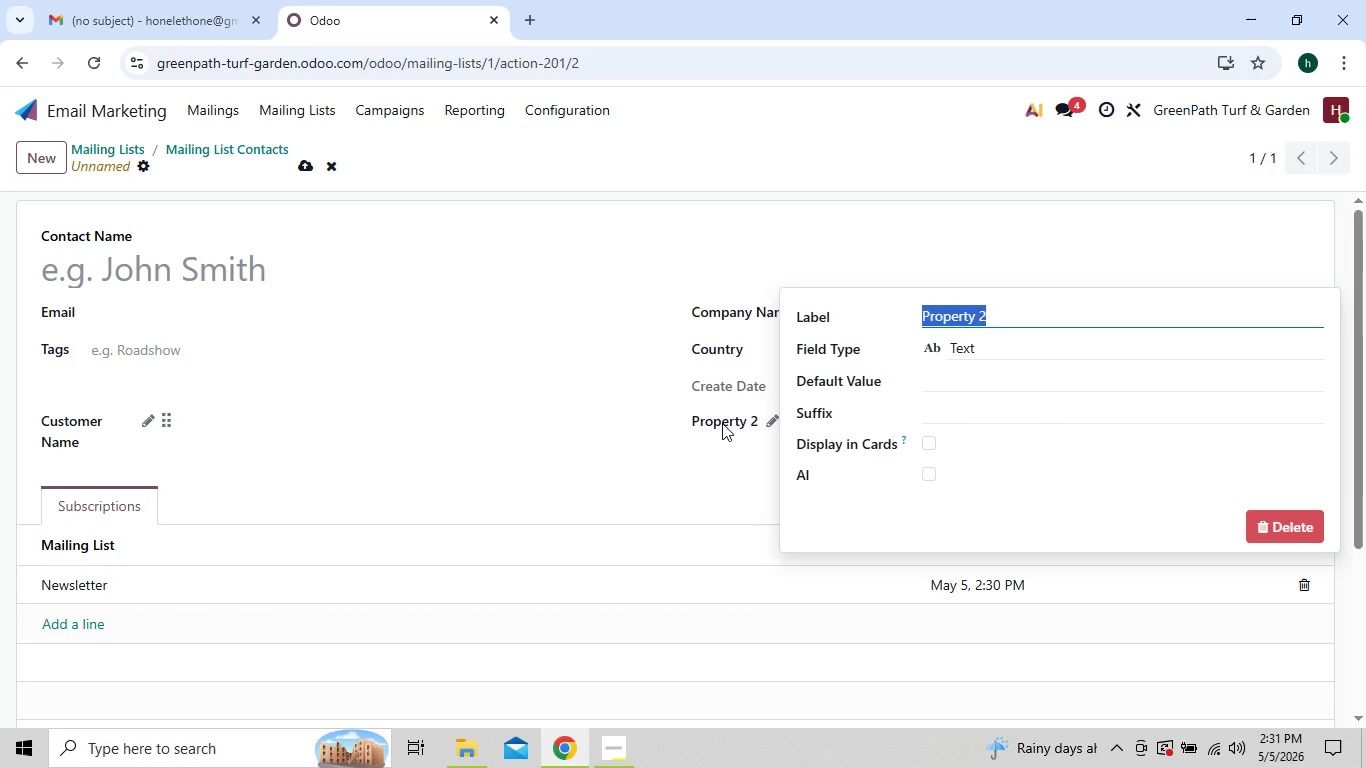 
type(email)
key(Backspace)
key(Backspace)
key(Backspace)
key(Backspace)
key(Backspace)
type(Email)
 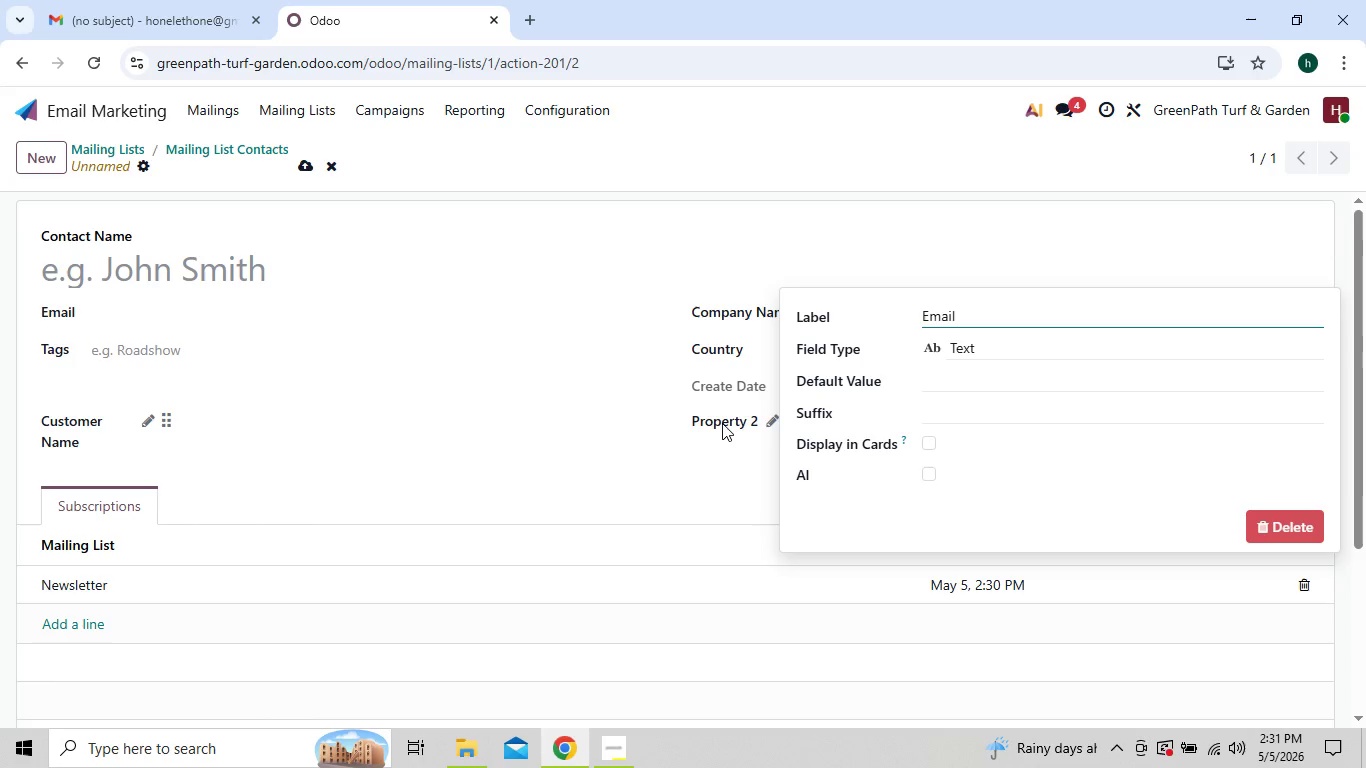 
left_click([697, 463])
 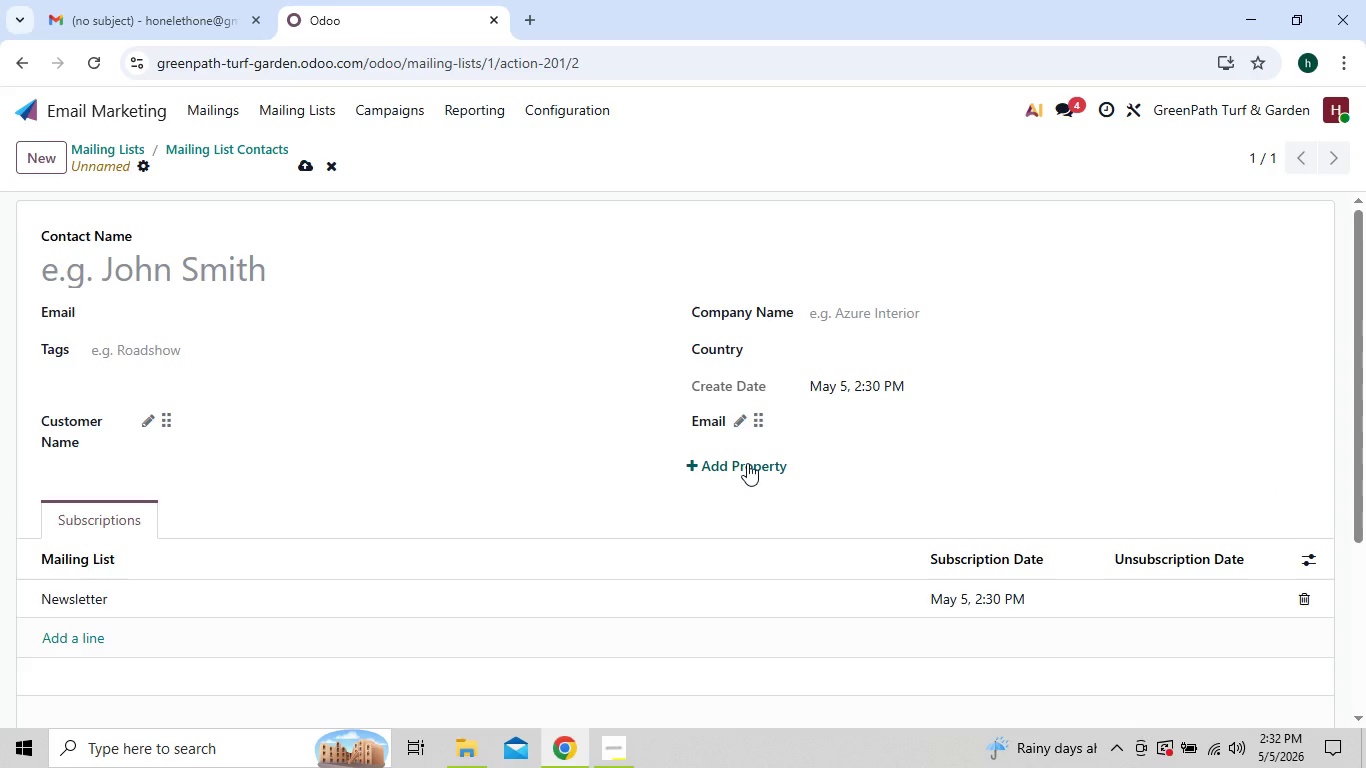 
left_click([747, 463])
 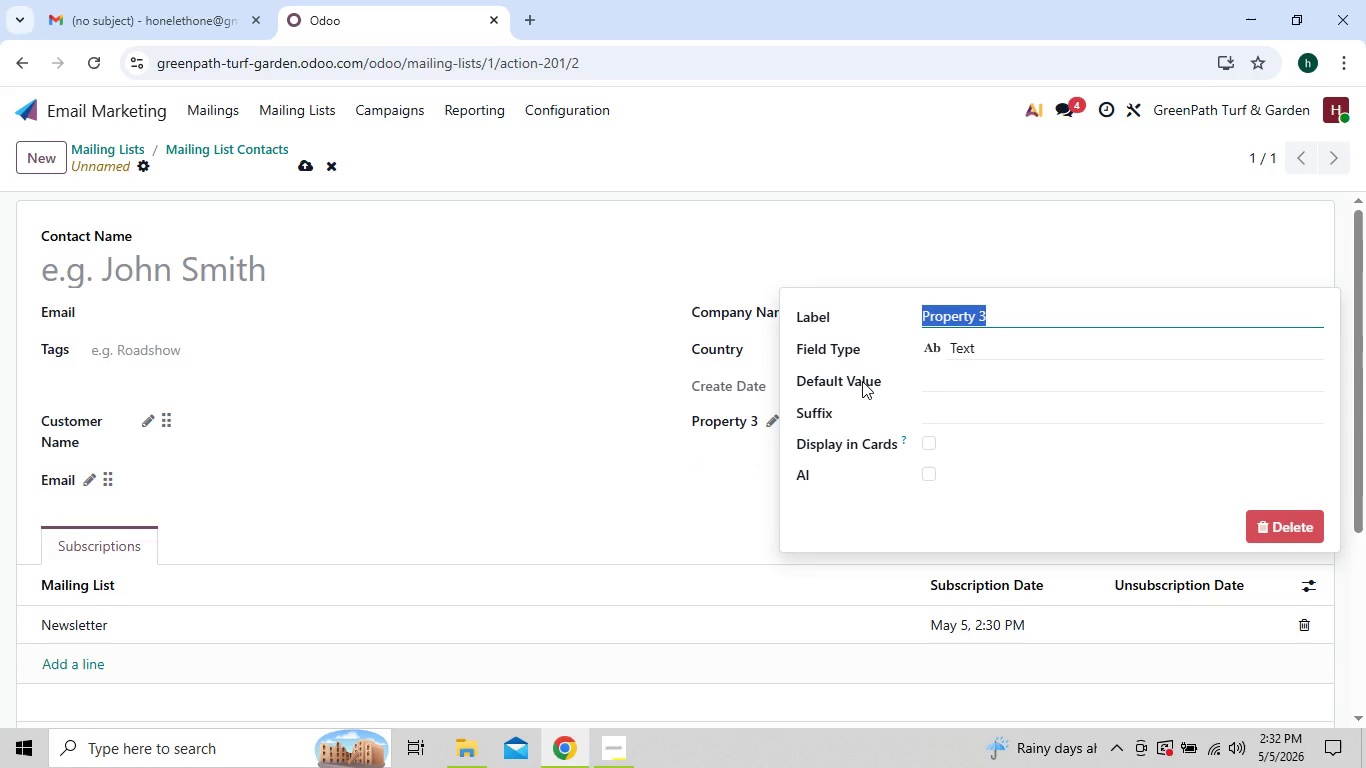 
wait(6.59)
 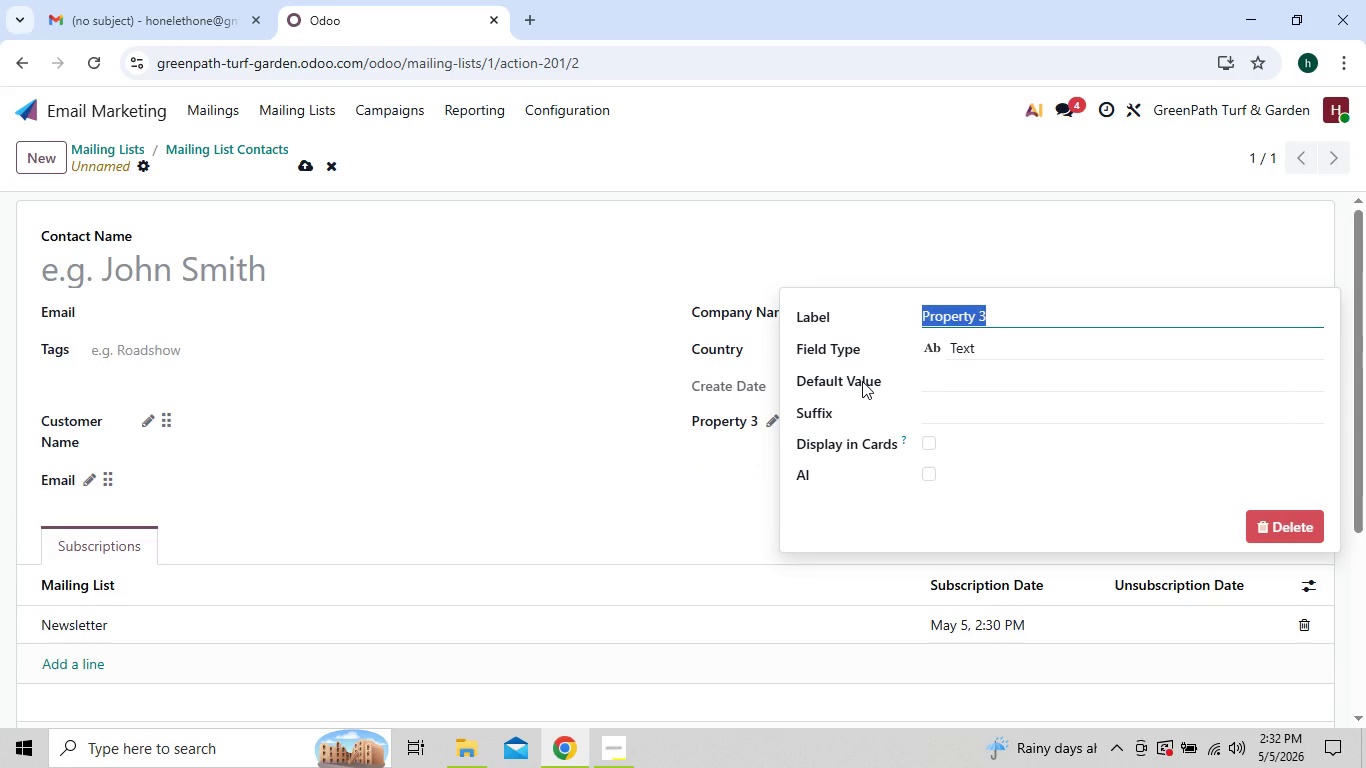 
type(Last Ser)
 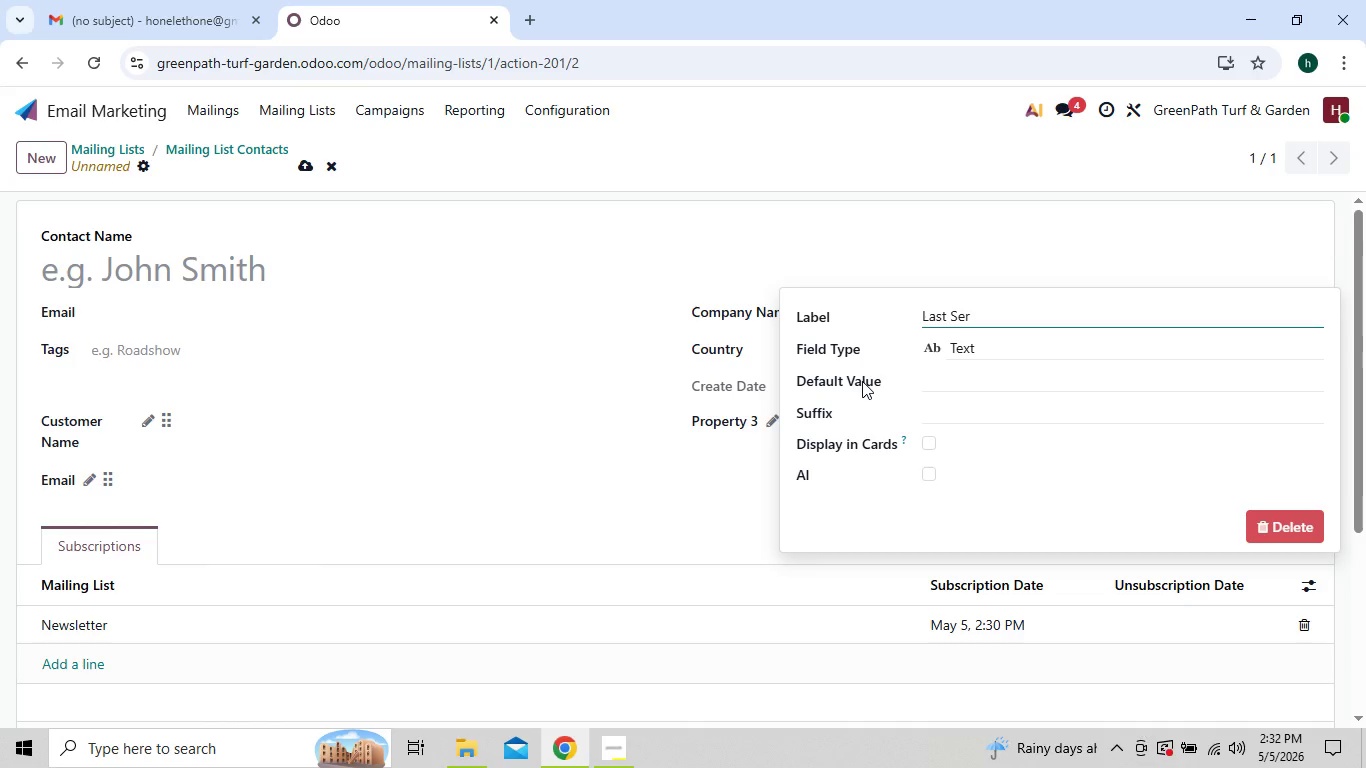 
type(vice Date)
 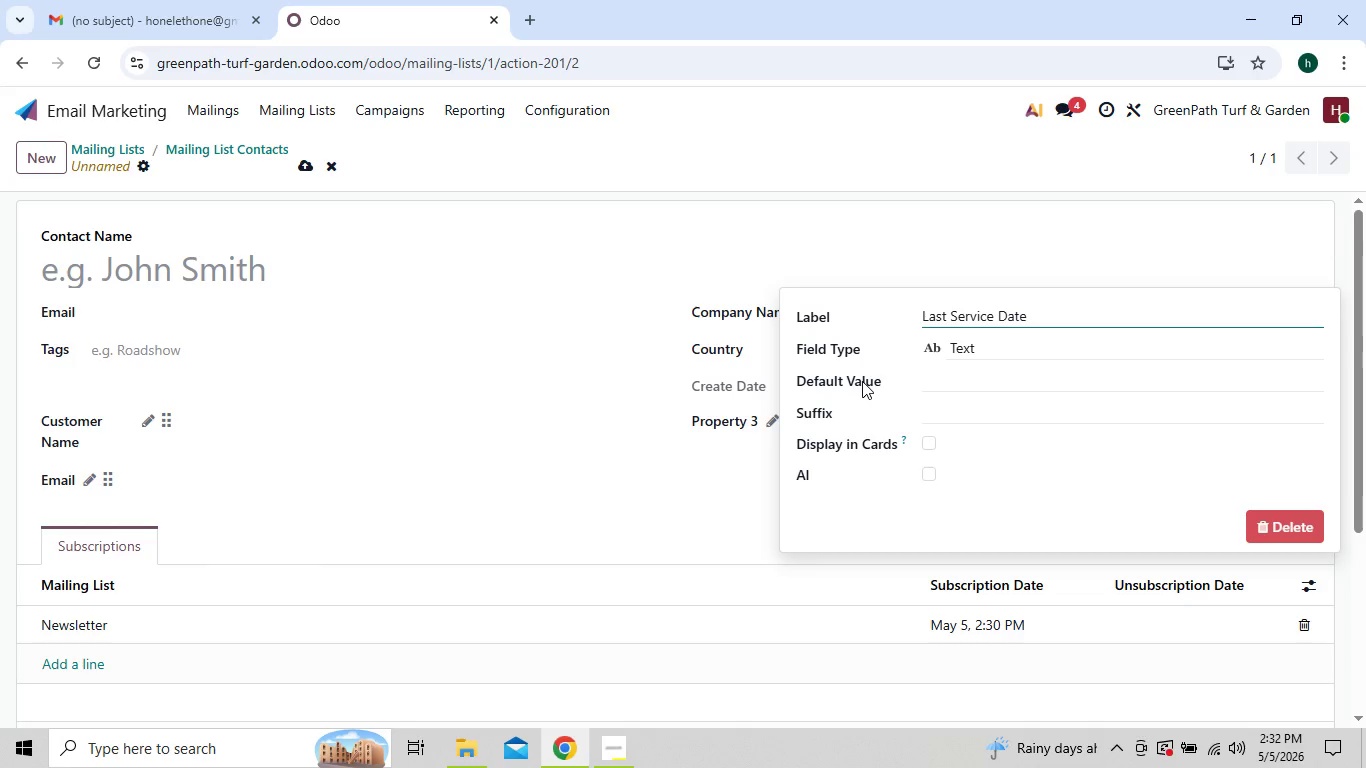 
left_click([717, 498])
 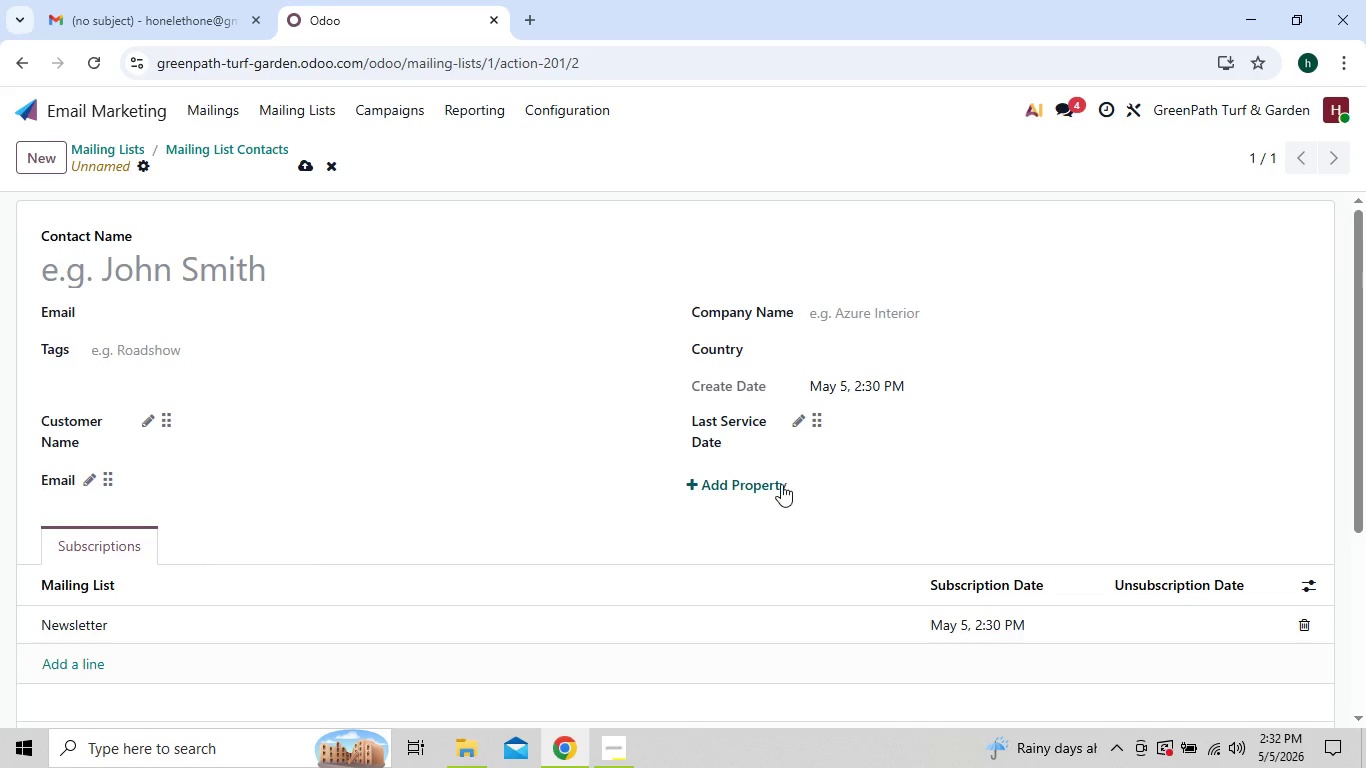 
left_click([780, 484])
 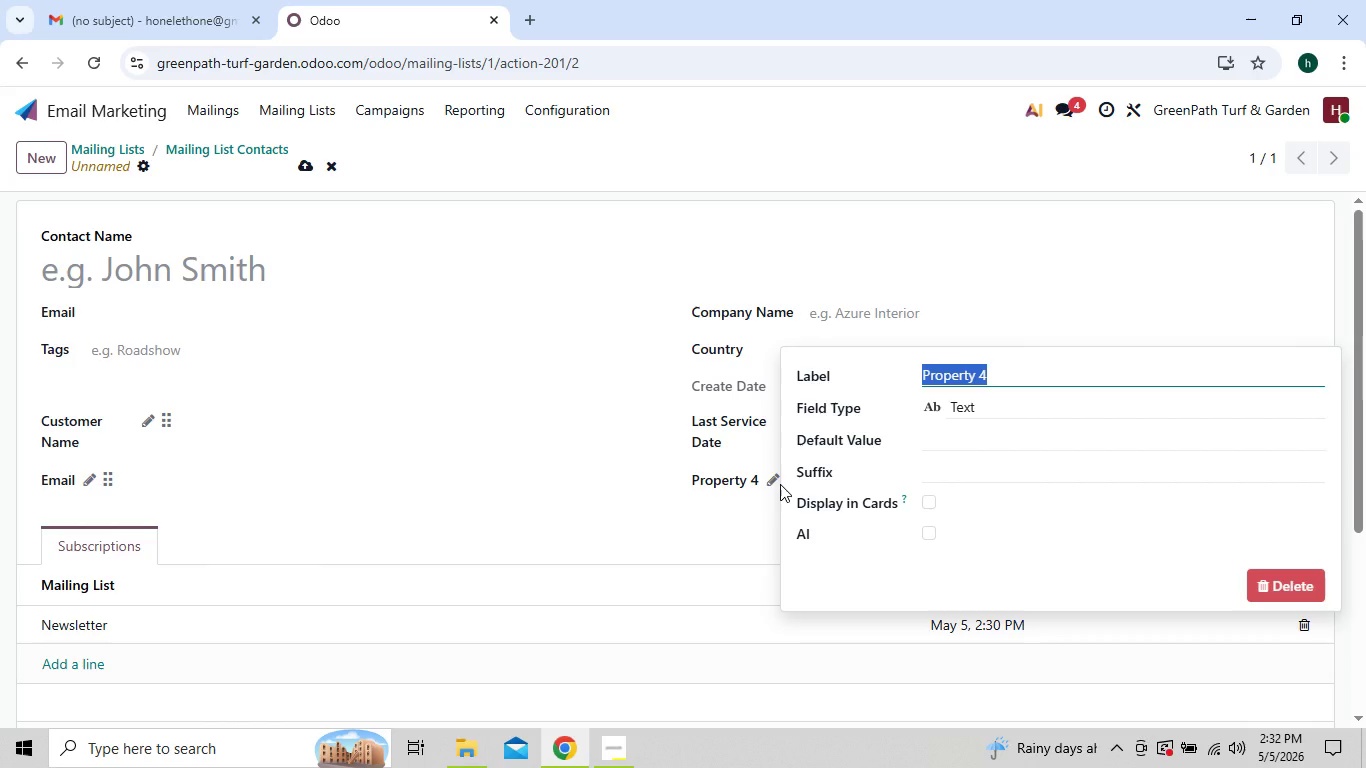 
wait(10.06)
 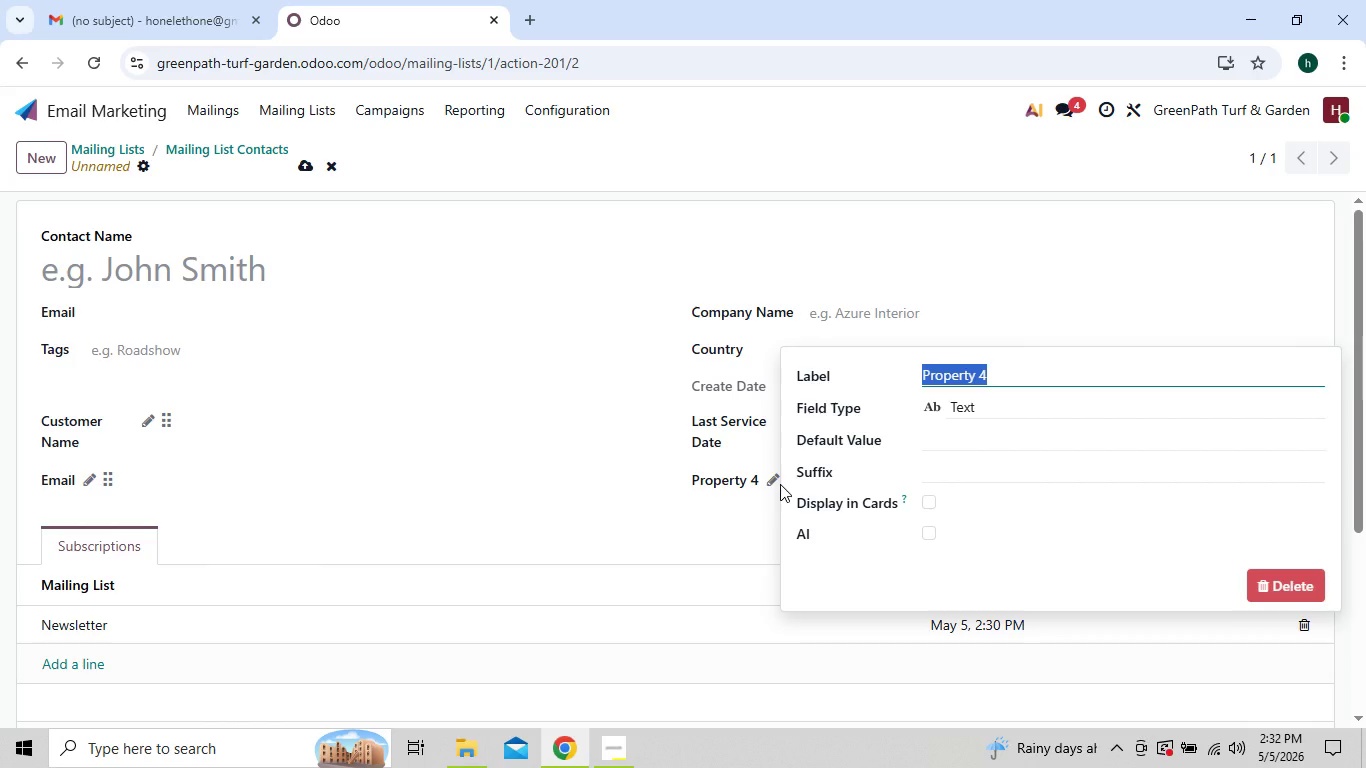 
type(Last )
 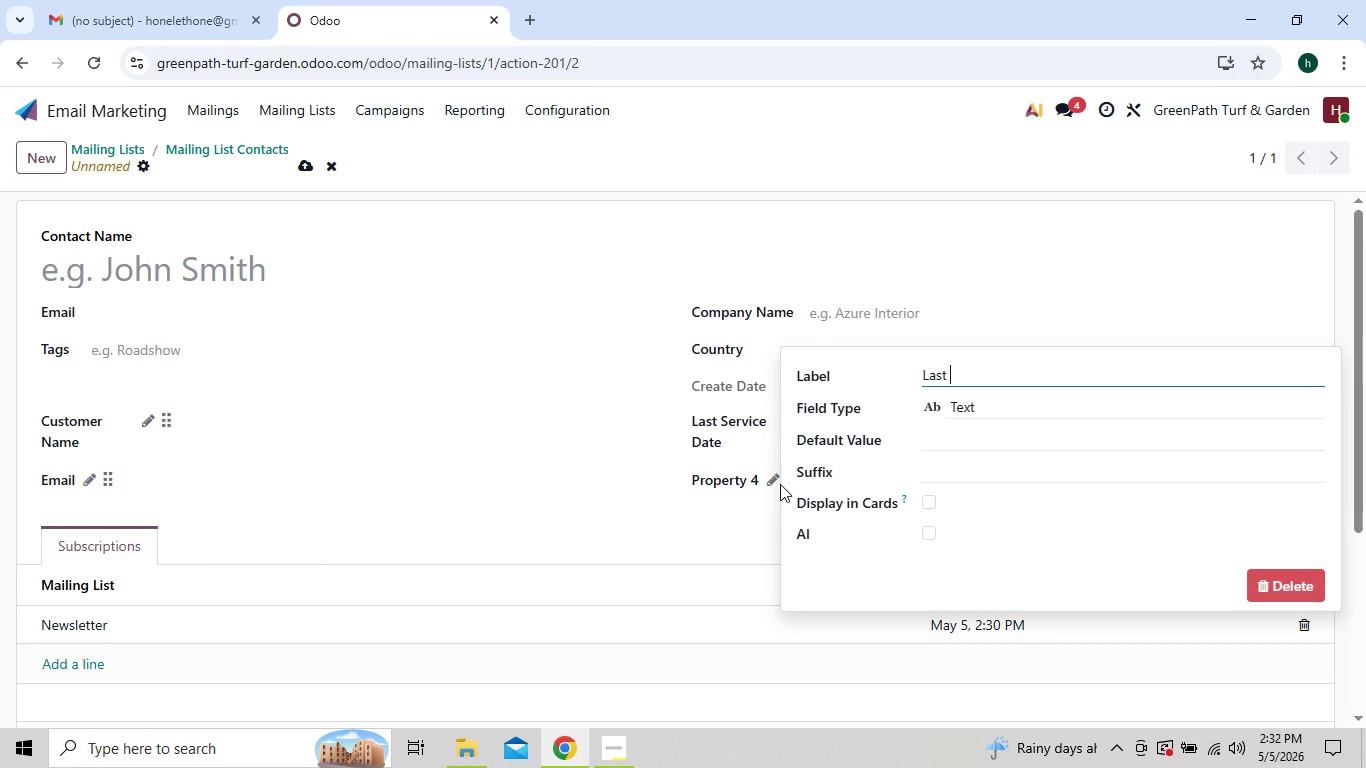 
type(Service Type)
 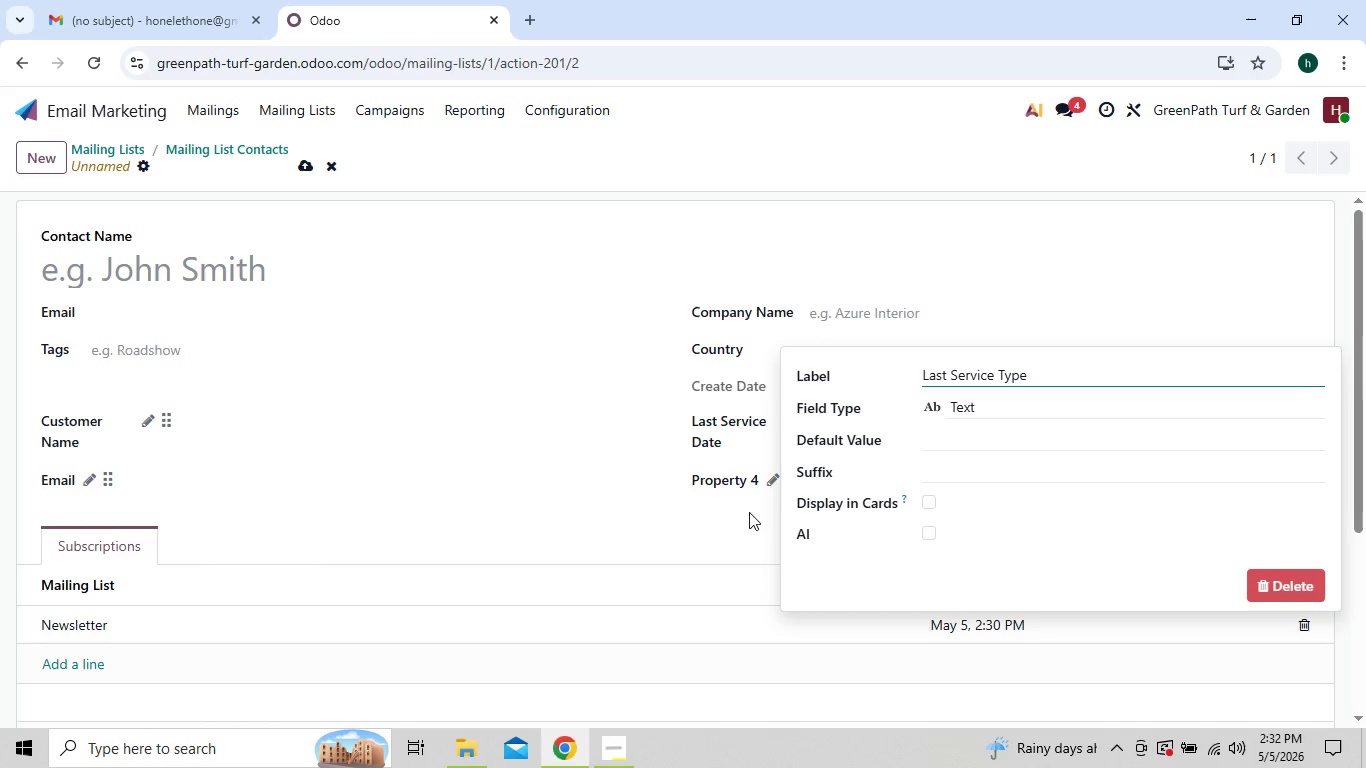 
left_click([713, 523])
 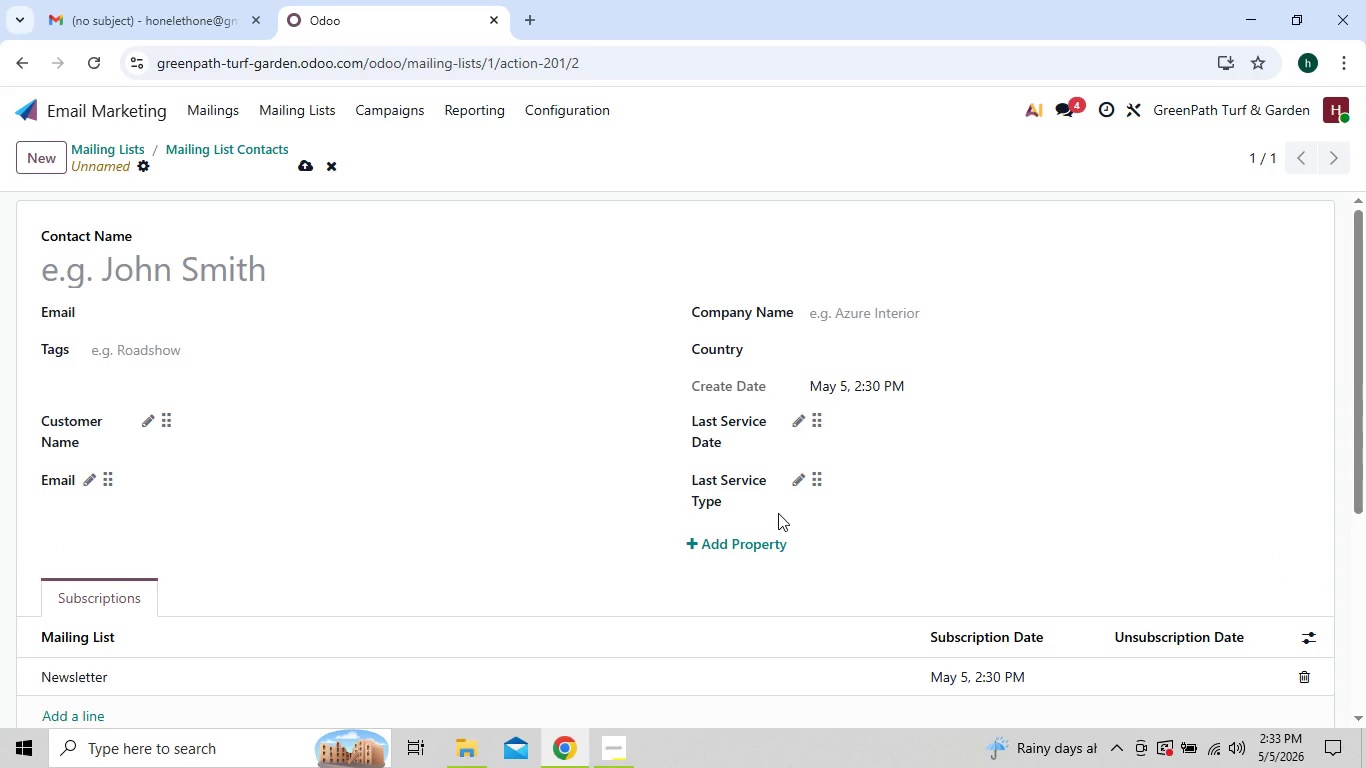 
wait(6.38)
 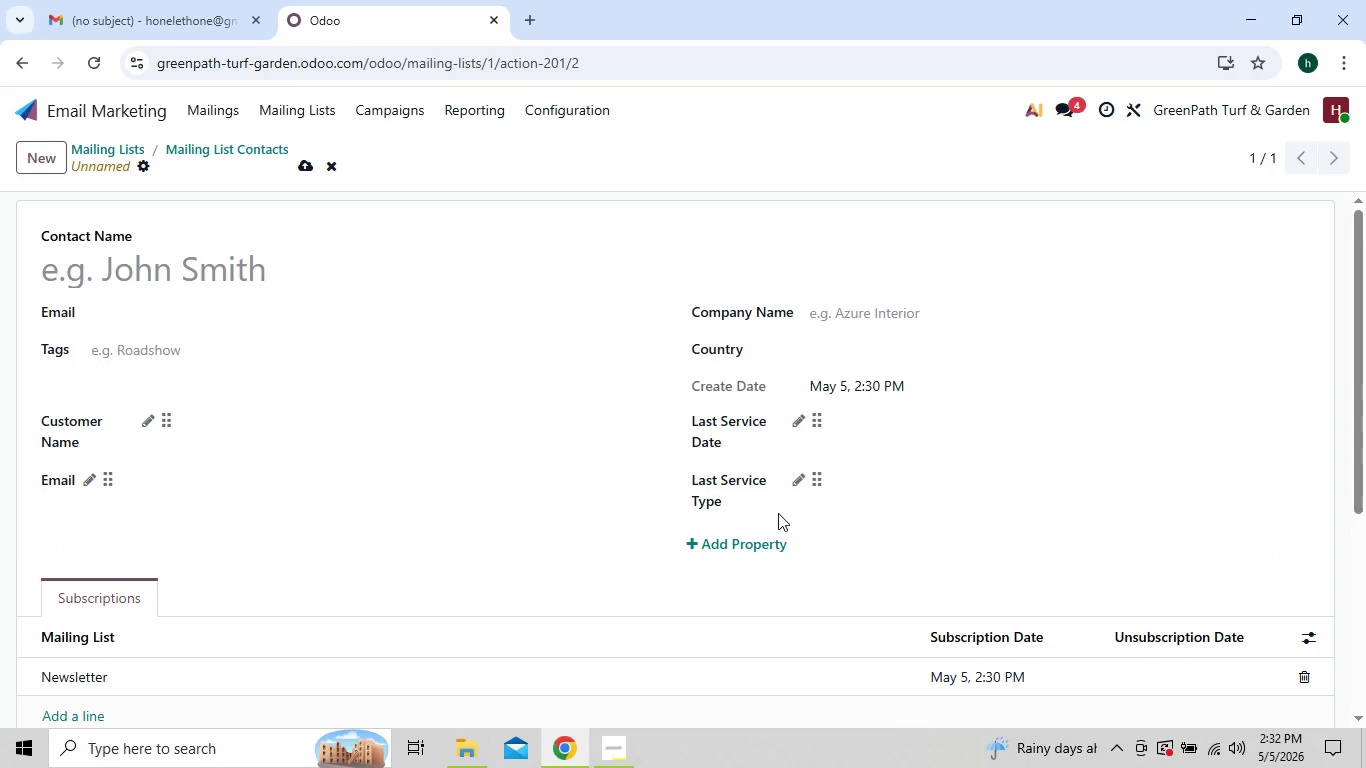 
left_click([760, 536])
 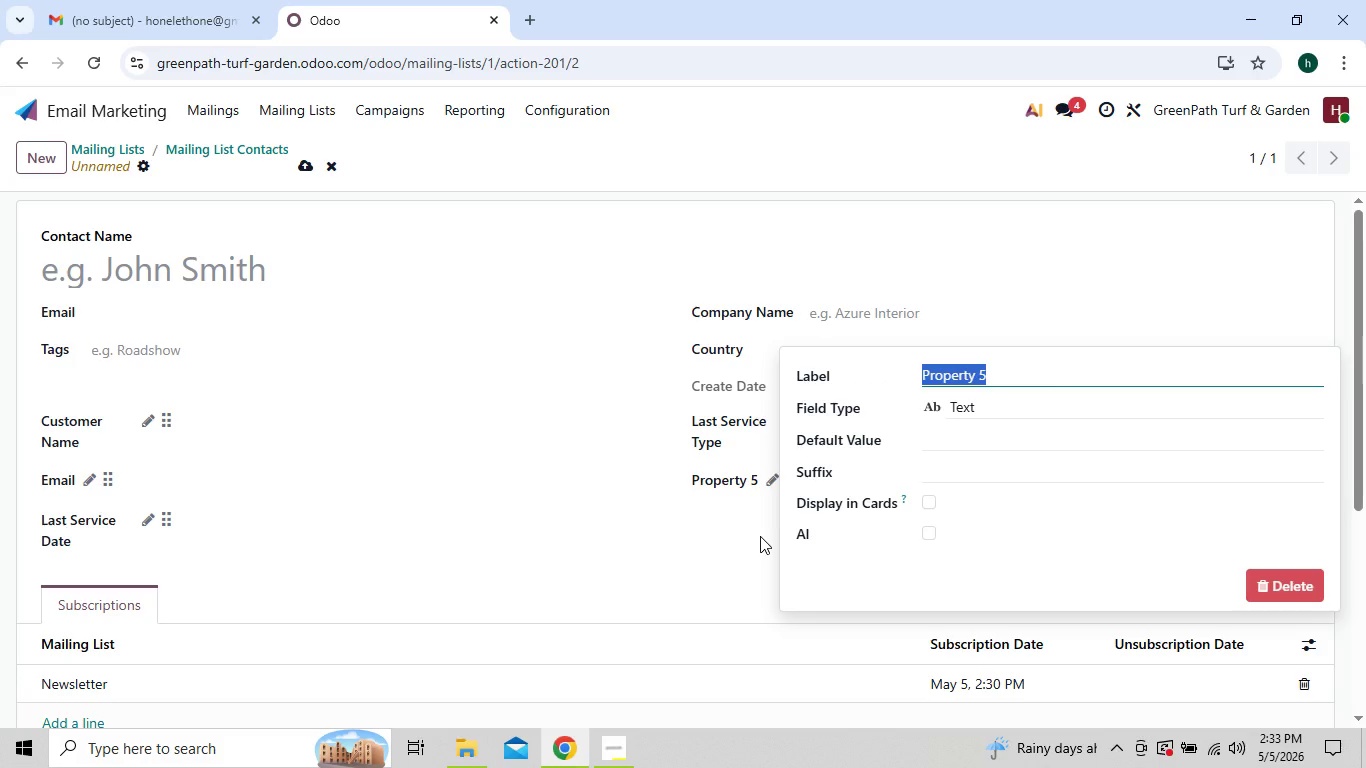 
type(Zip Code)
 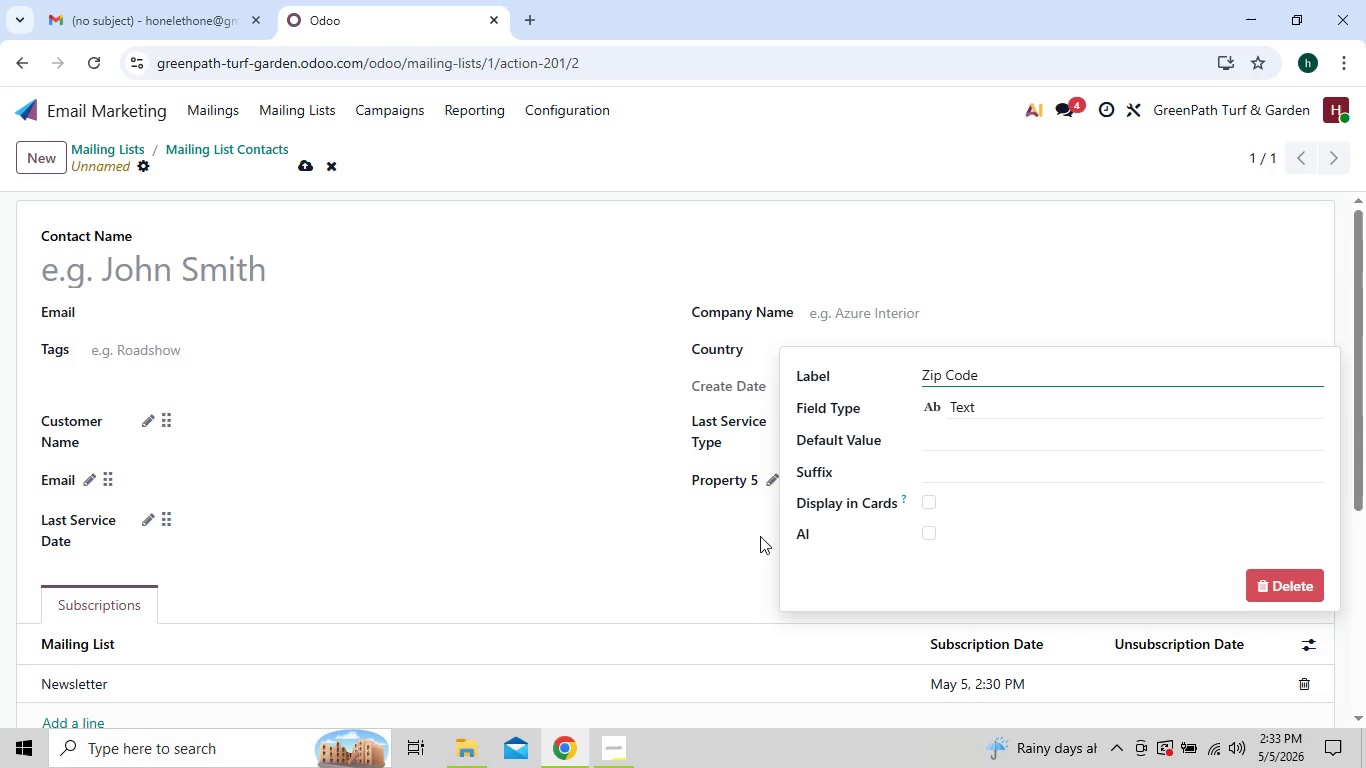 
left_click([731, 541])
 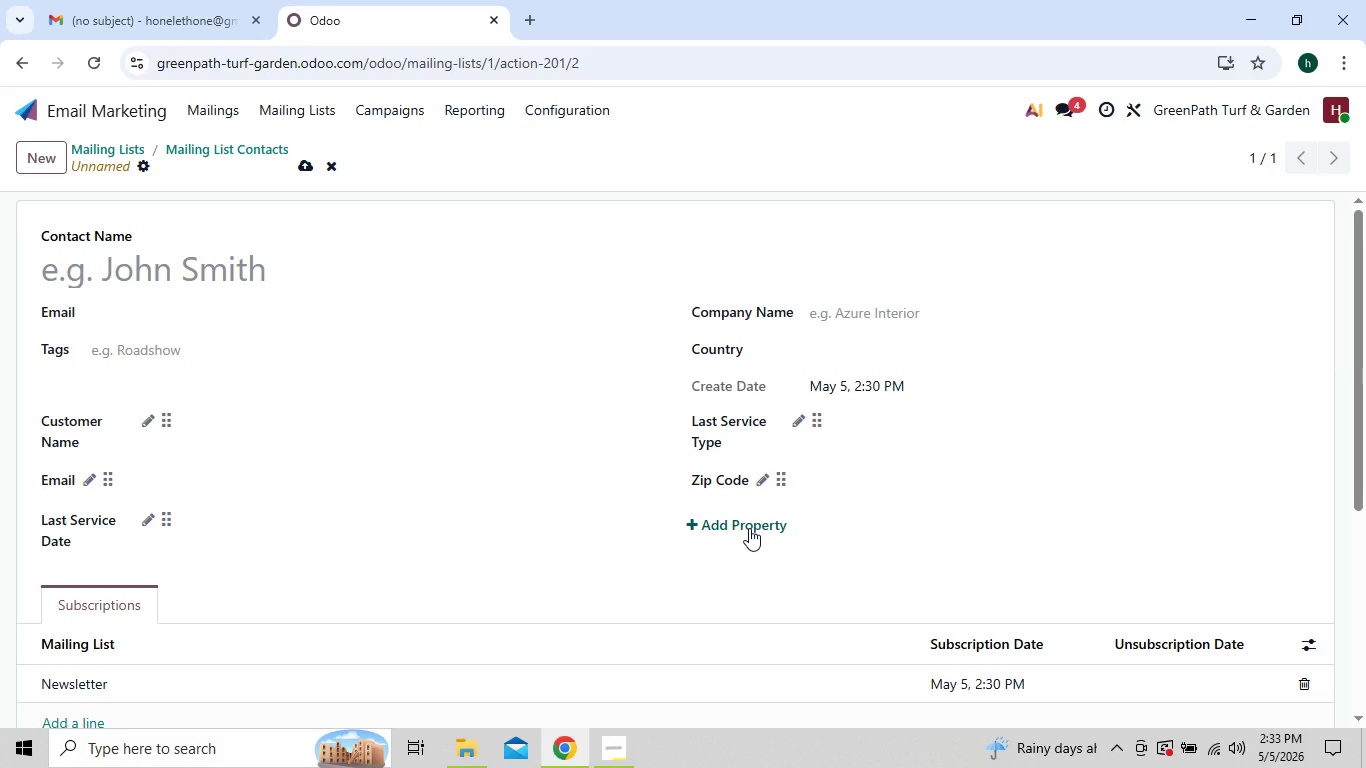 
left_click([749, 528])
 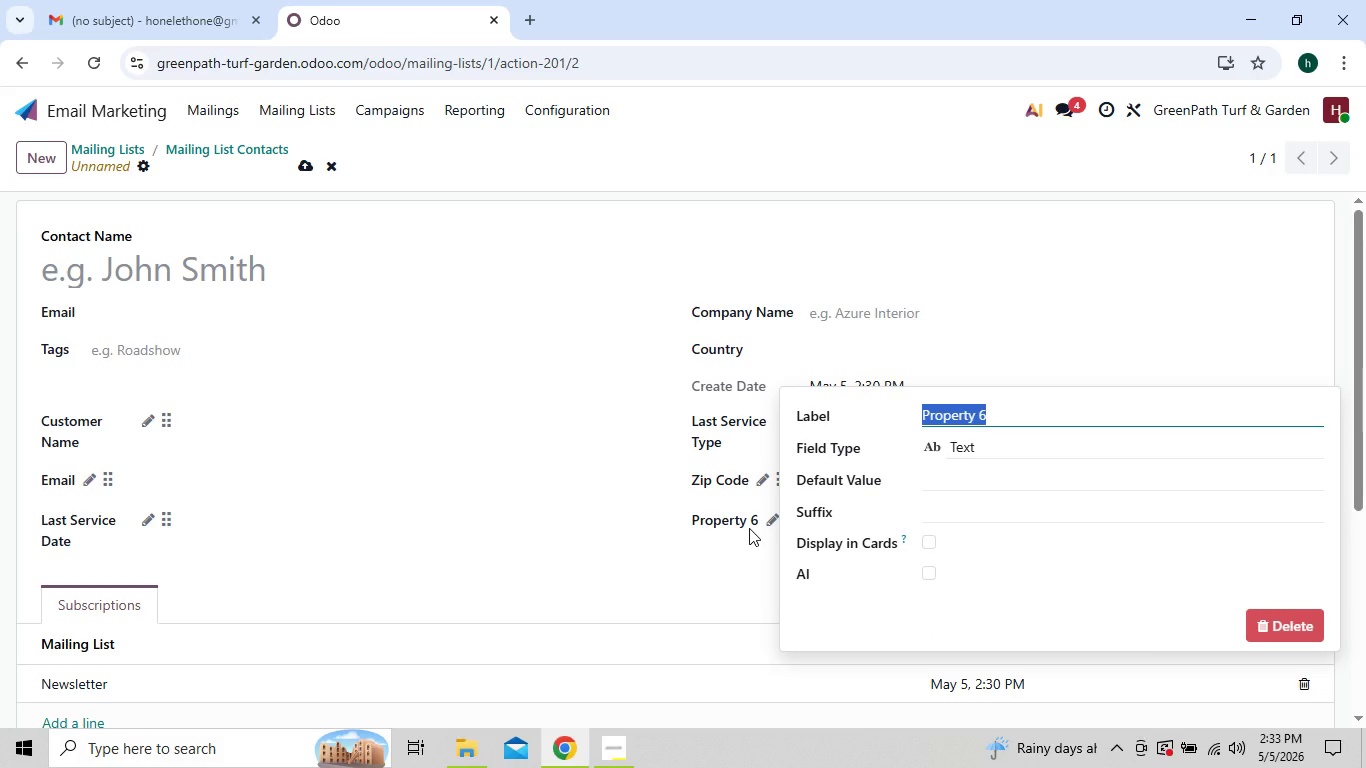 
wait(5.97)
 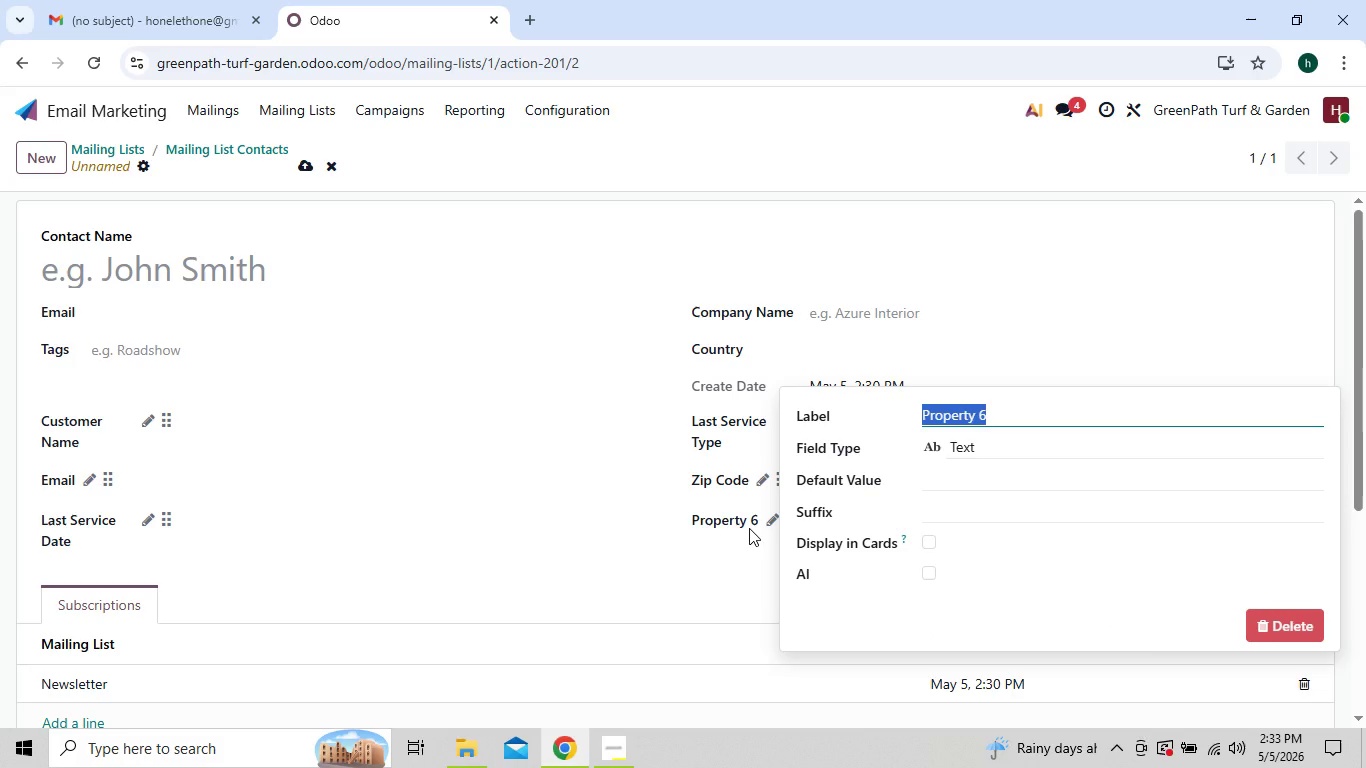 
type(Total lif)
key(Backspace)
key(Backspace)
key(Backspace)
type(Life)
 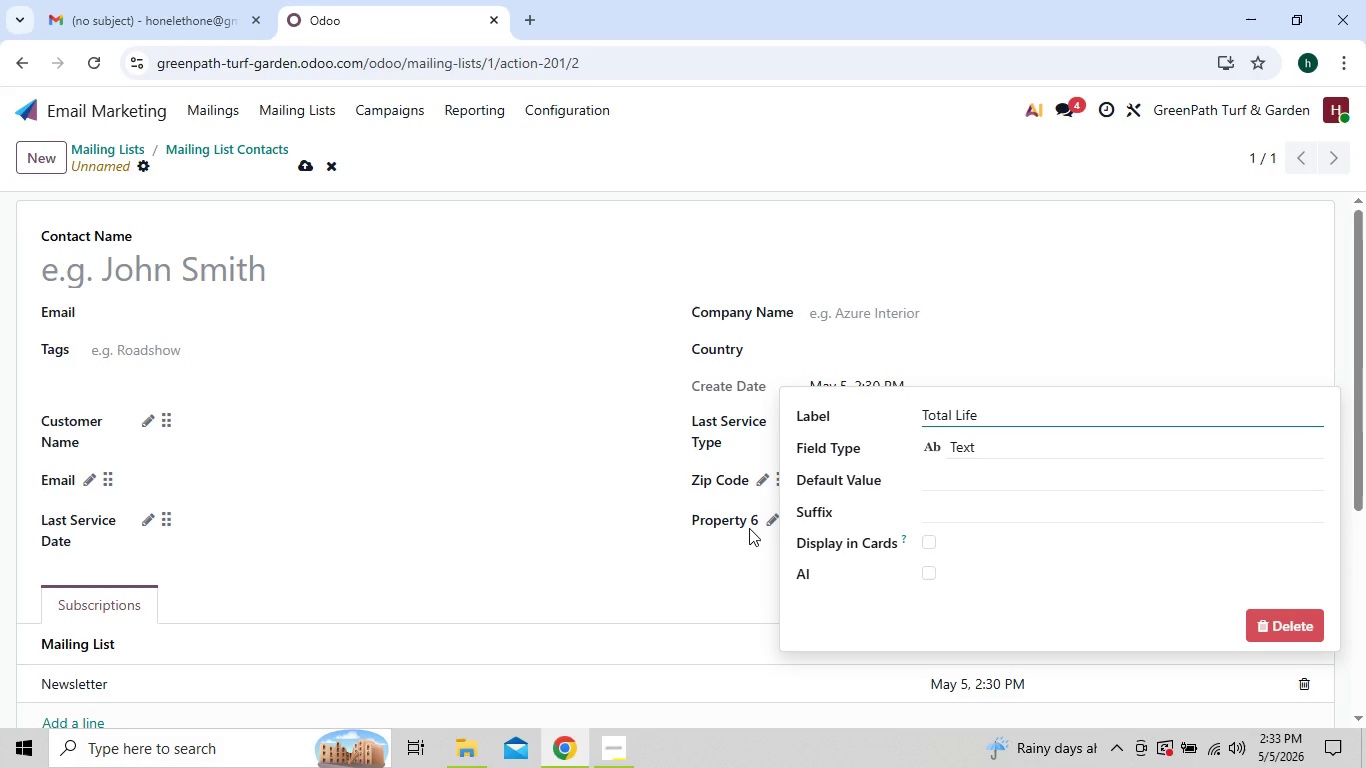 
type(time Spend)
 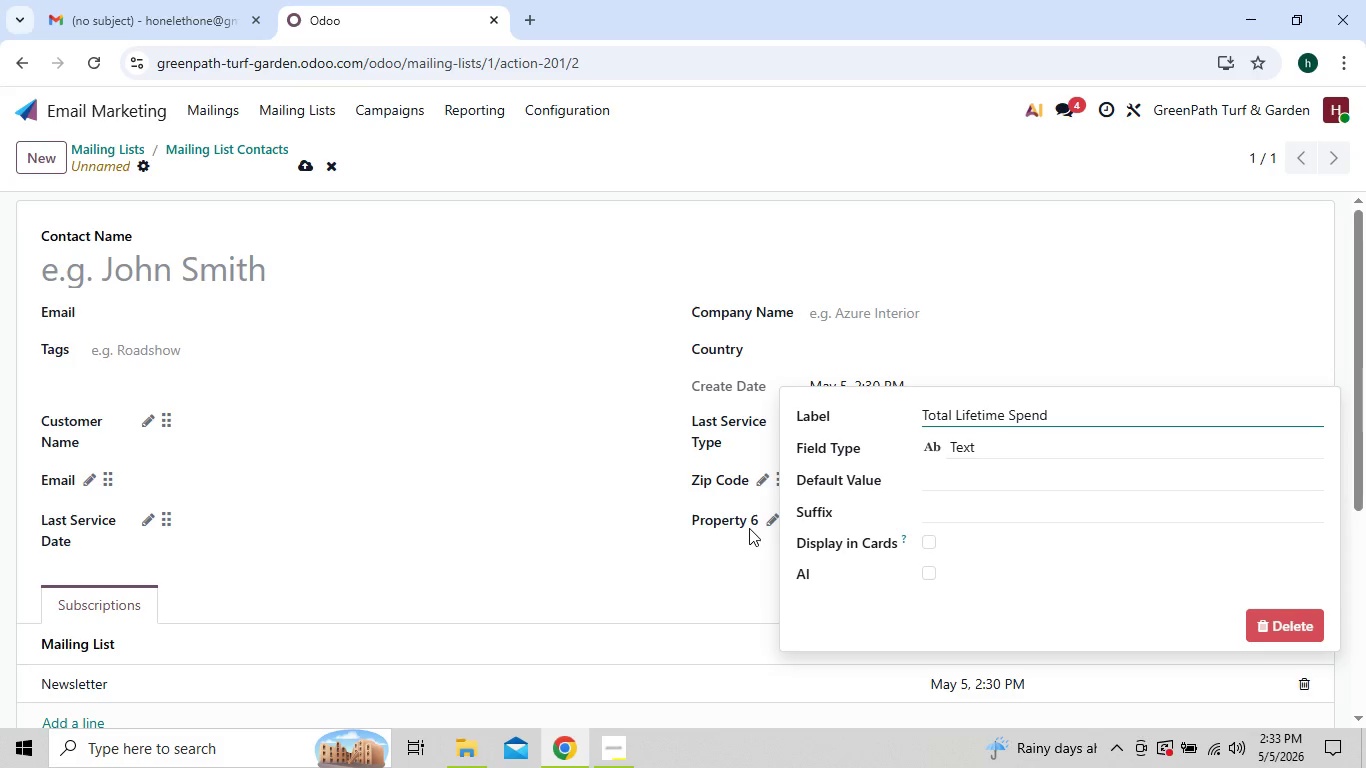 
wait(5.66)
 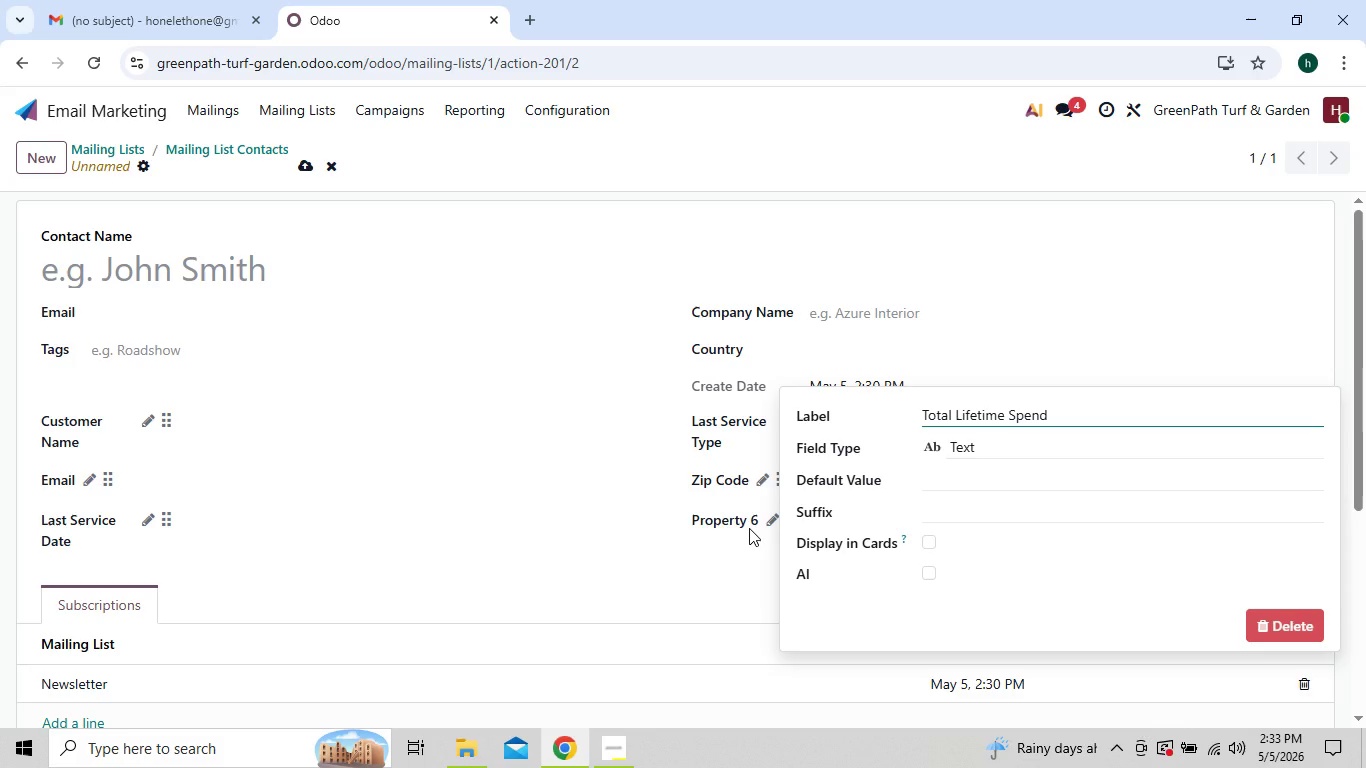 
left_click([690, 554])
 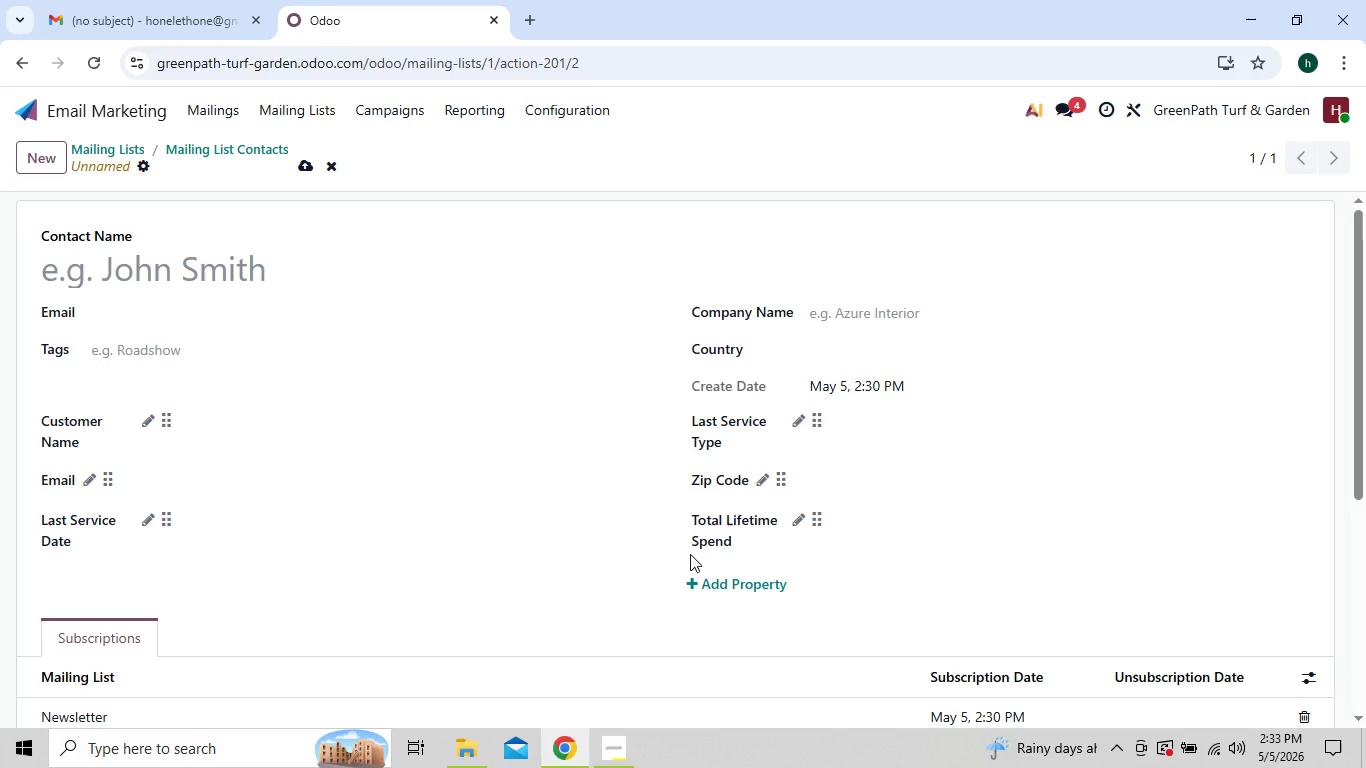 
wait(5.59)
 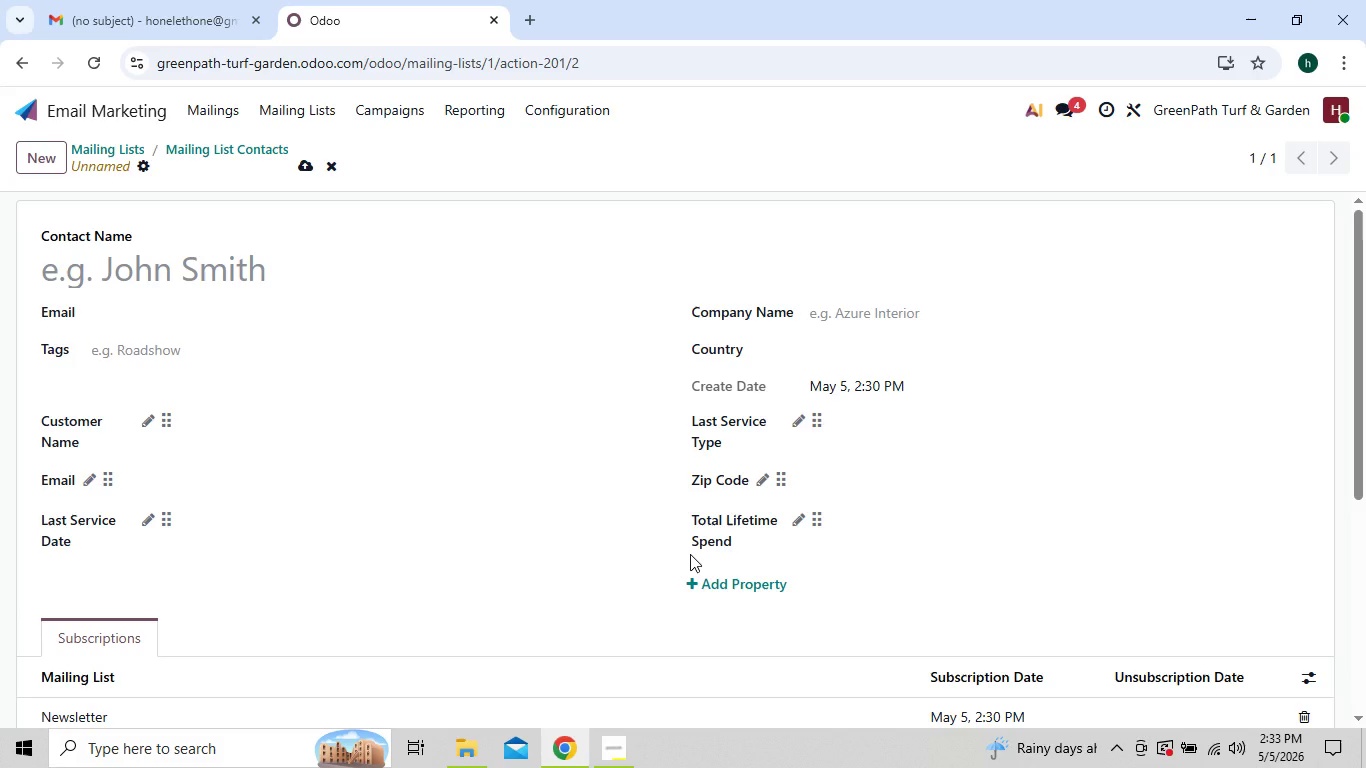 
left_click([696, 584])
 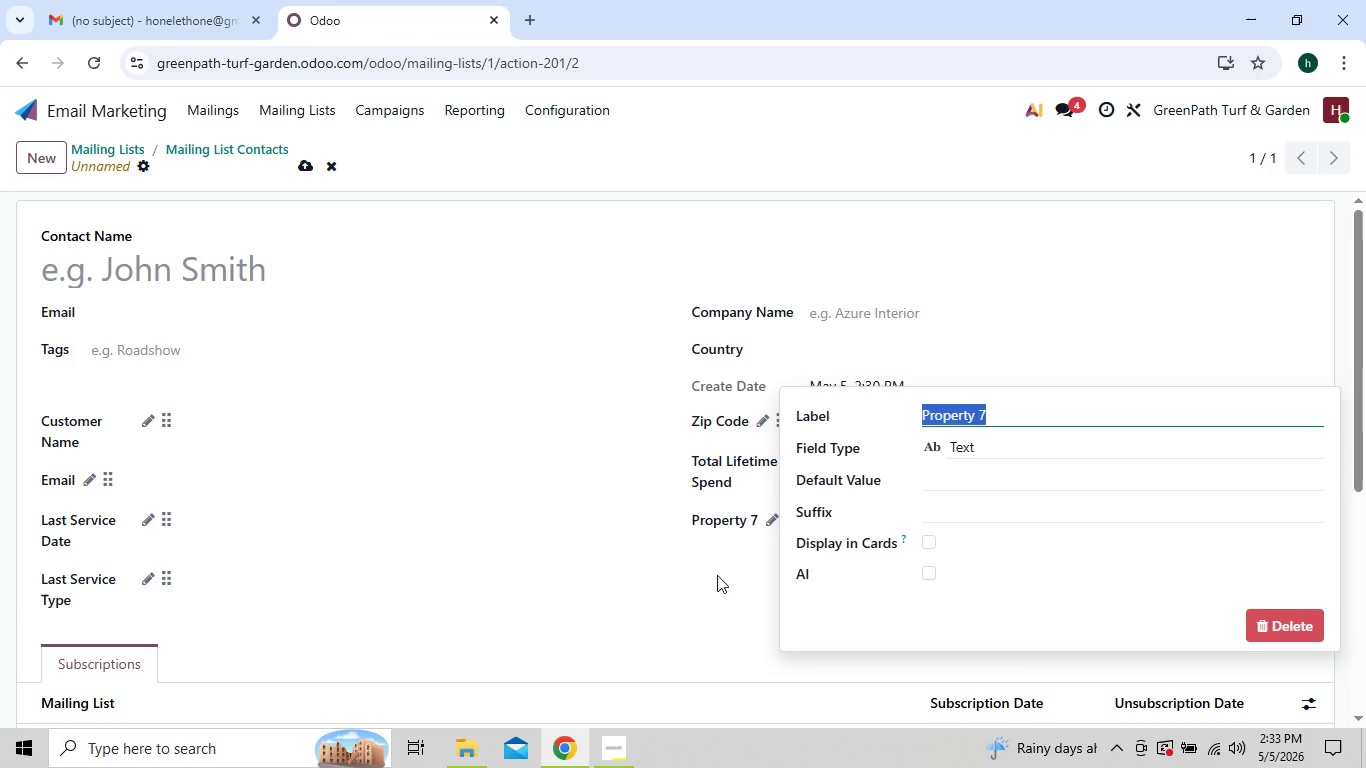 
type(Booked Current)
 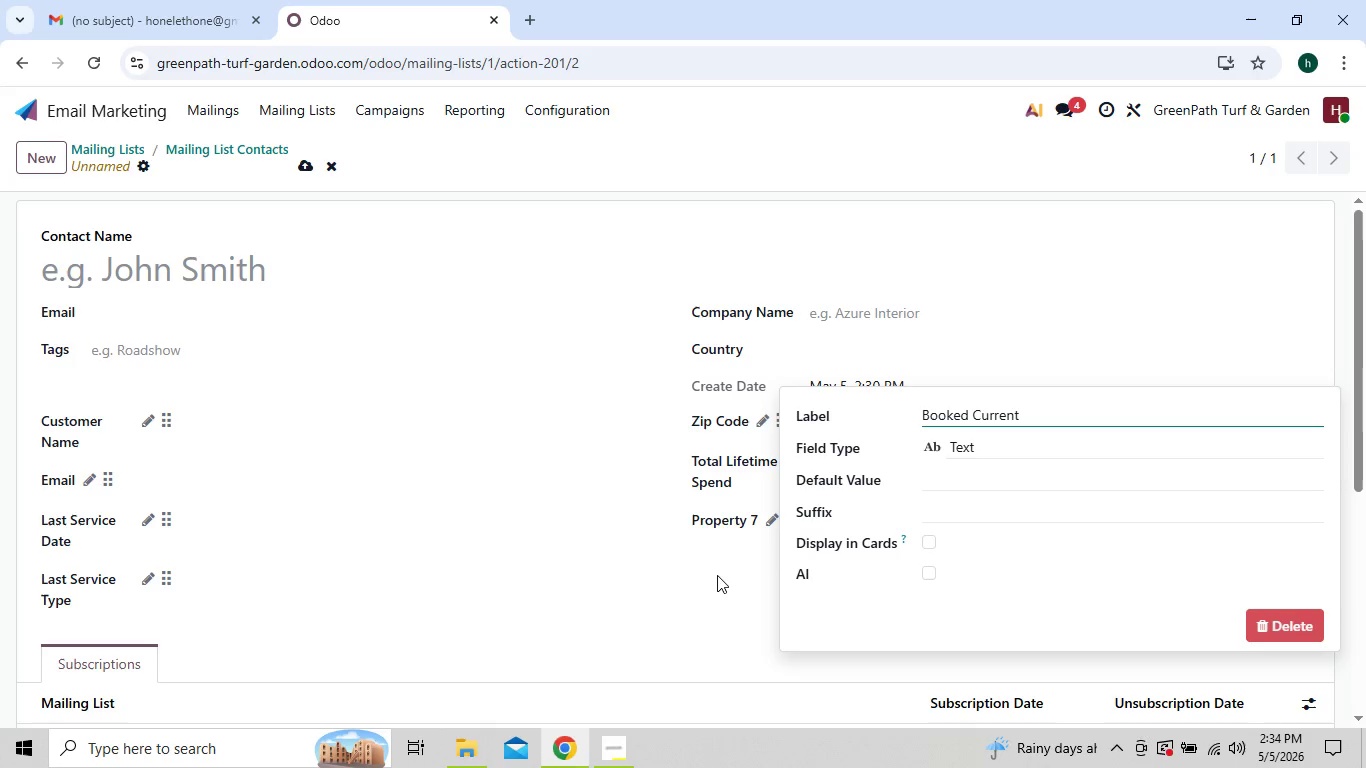 
type( Season)
 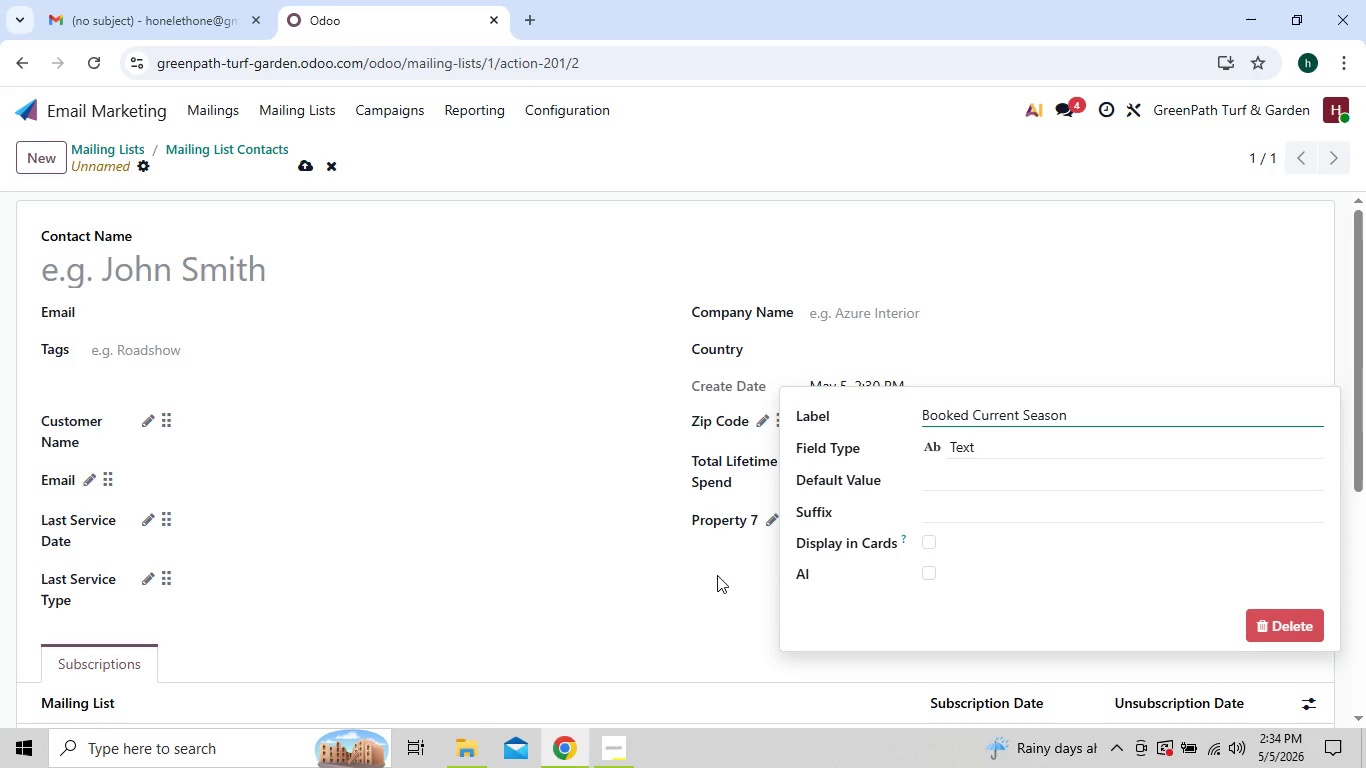 
left_click([726, 591])
 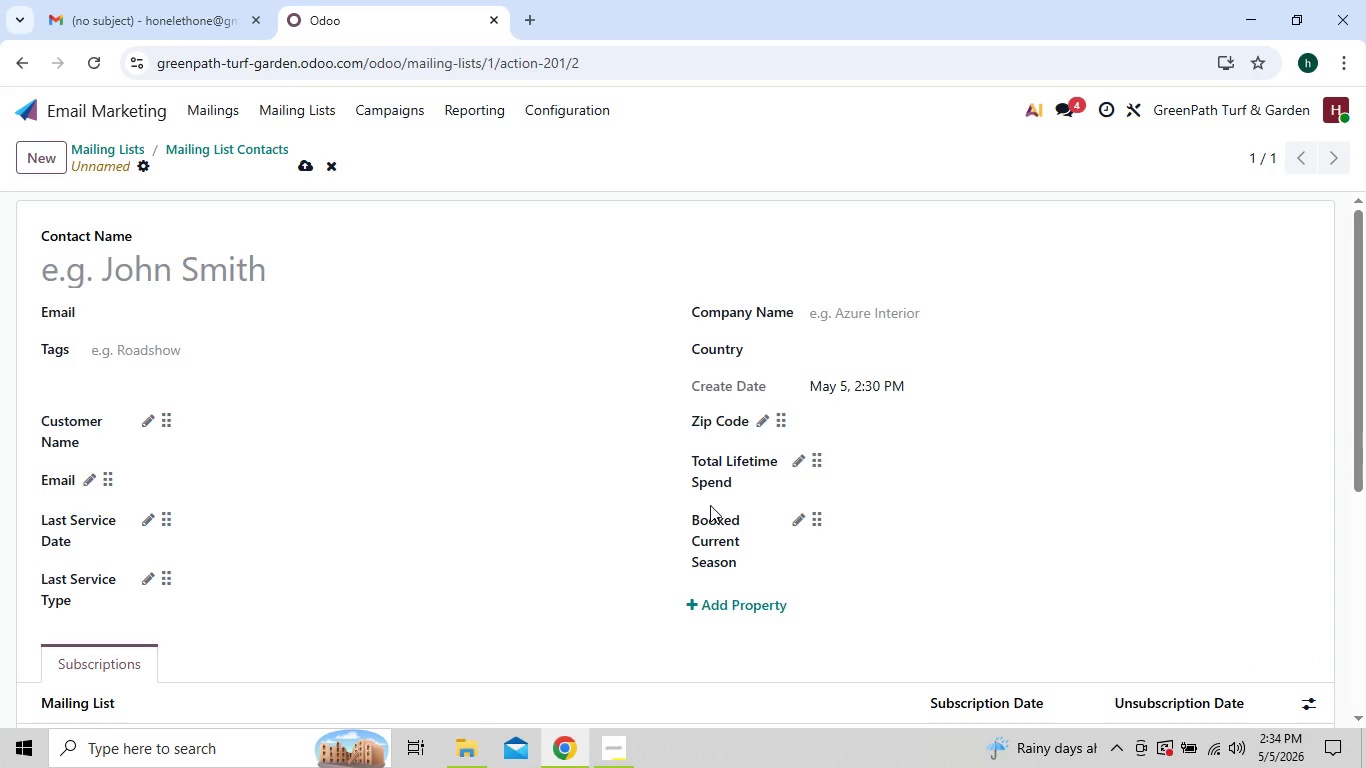 
wait(9.08)
 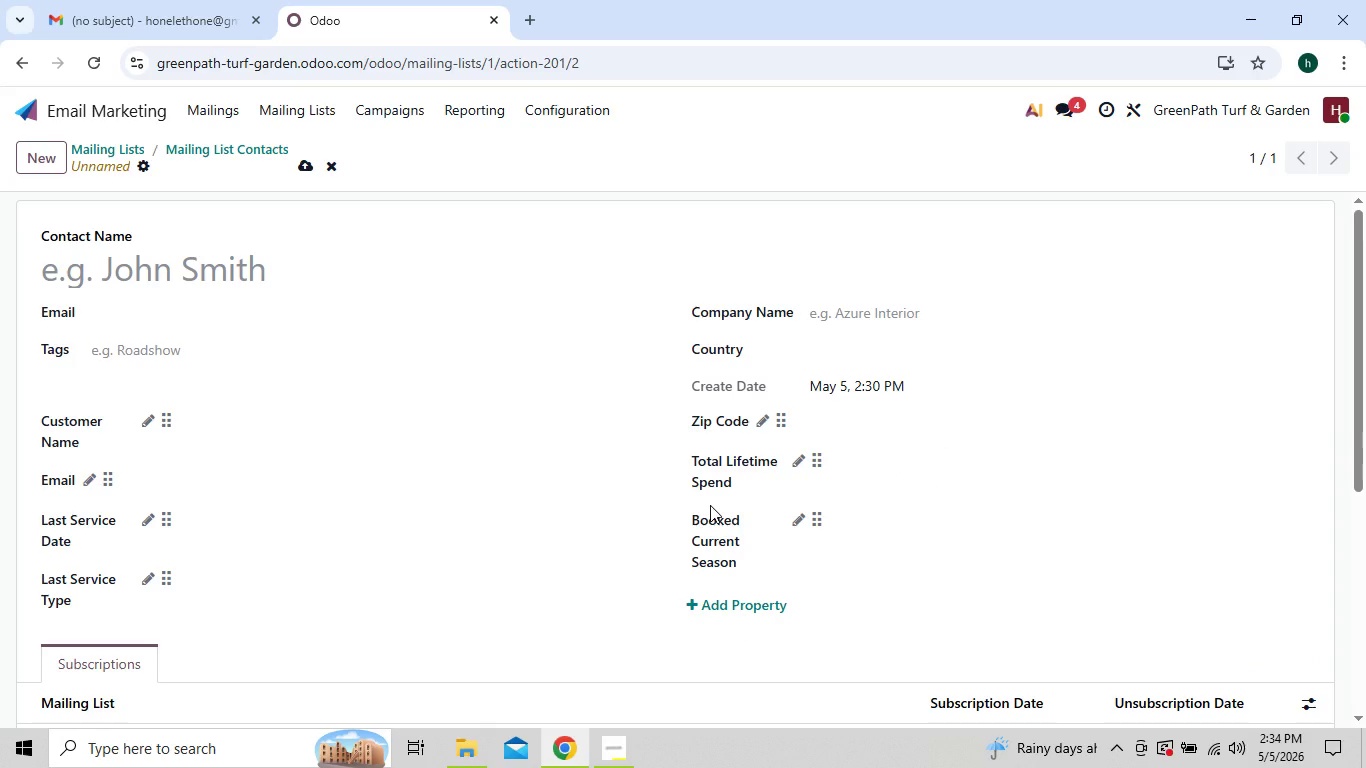 
left_click([299, 166])
 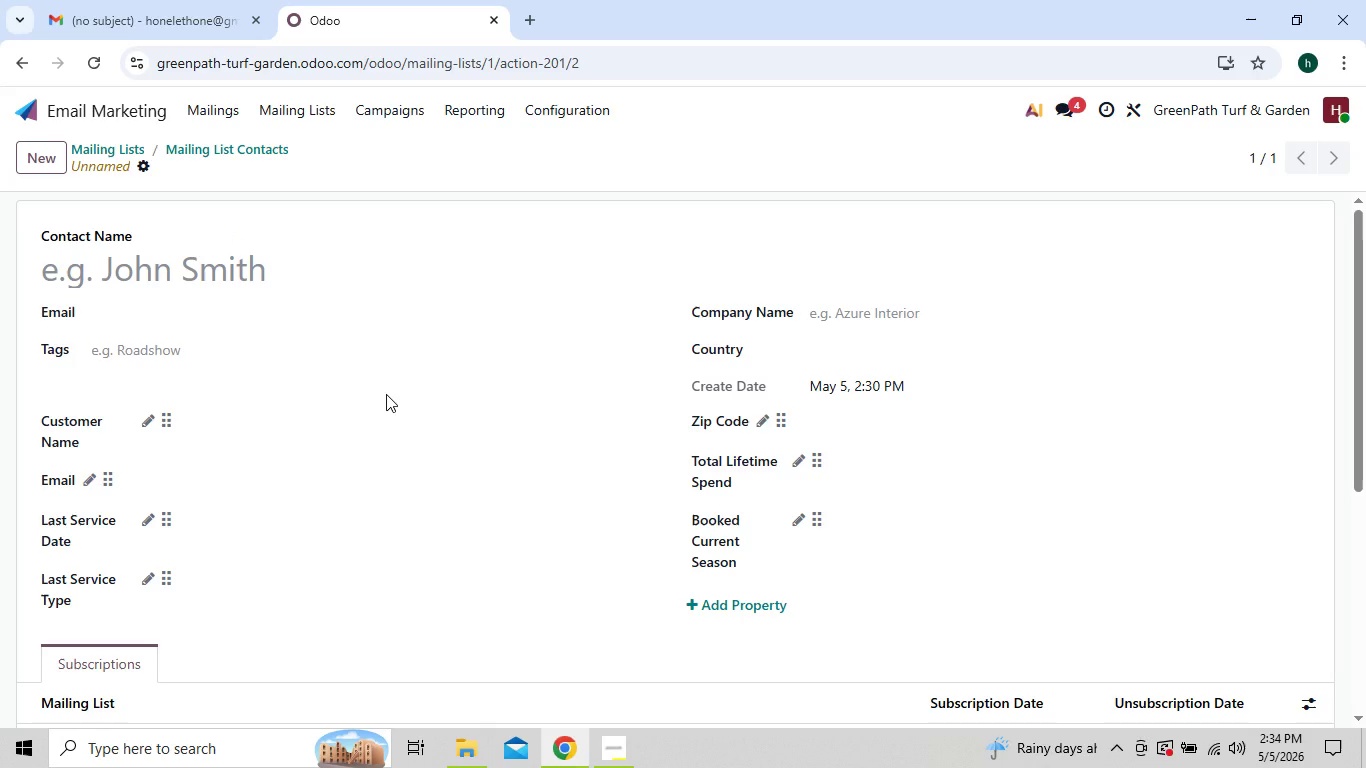 
wait(20.28)
 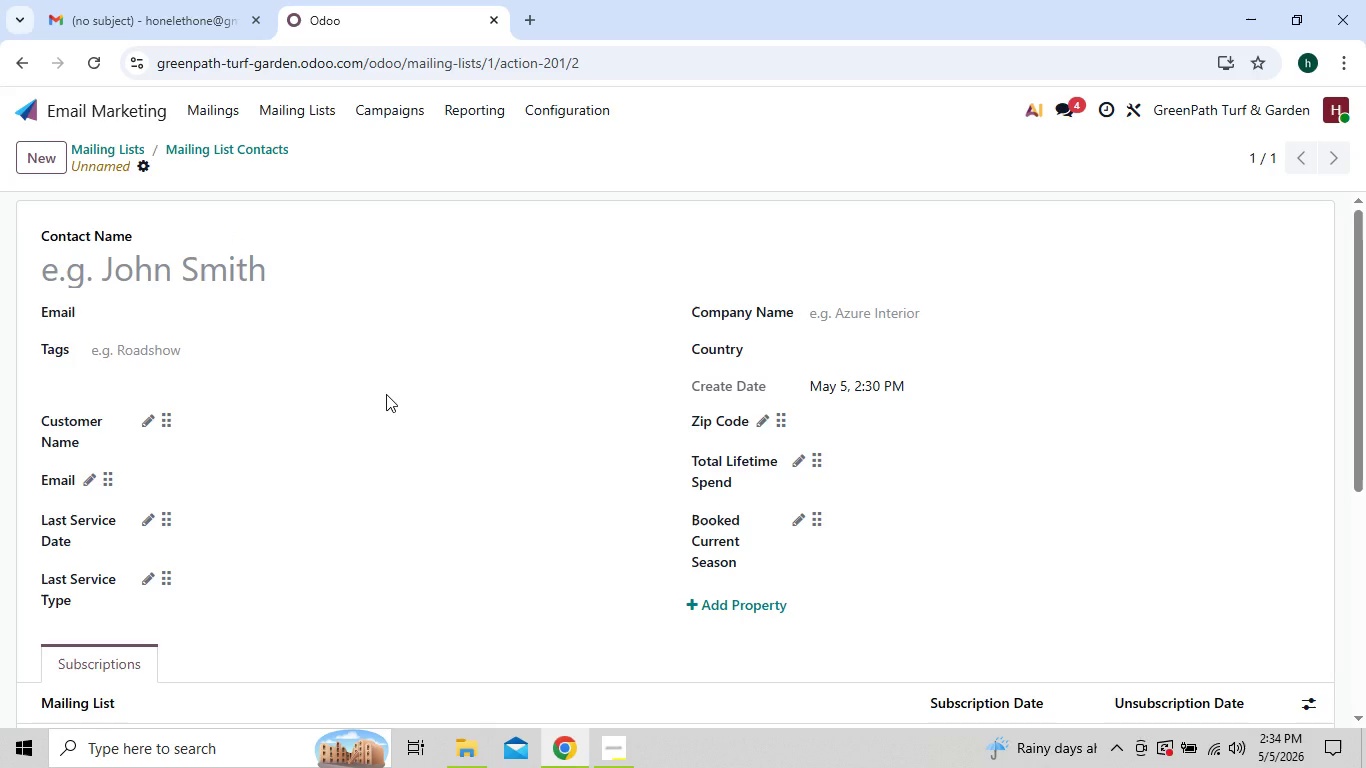 
left_click([315, 116])
 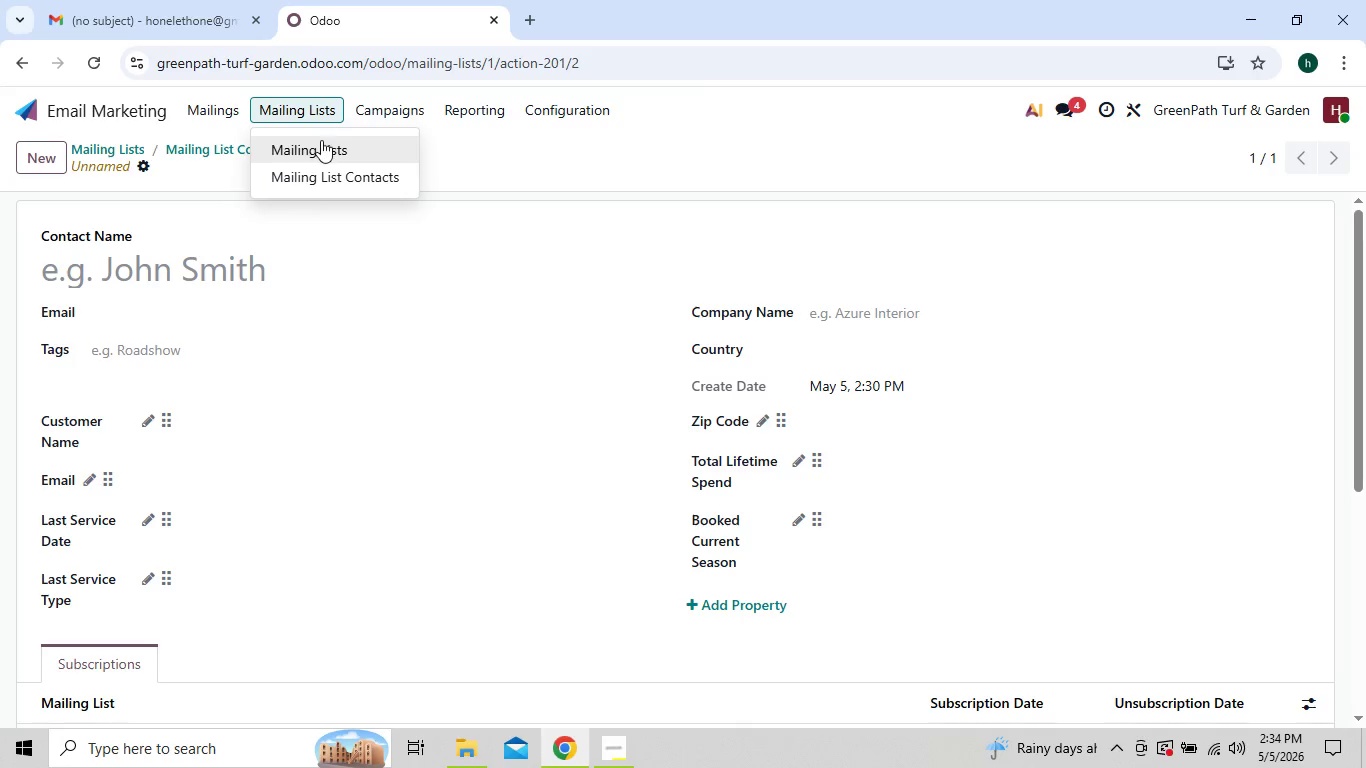 
left_click([321, 141])
 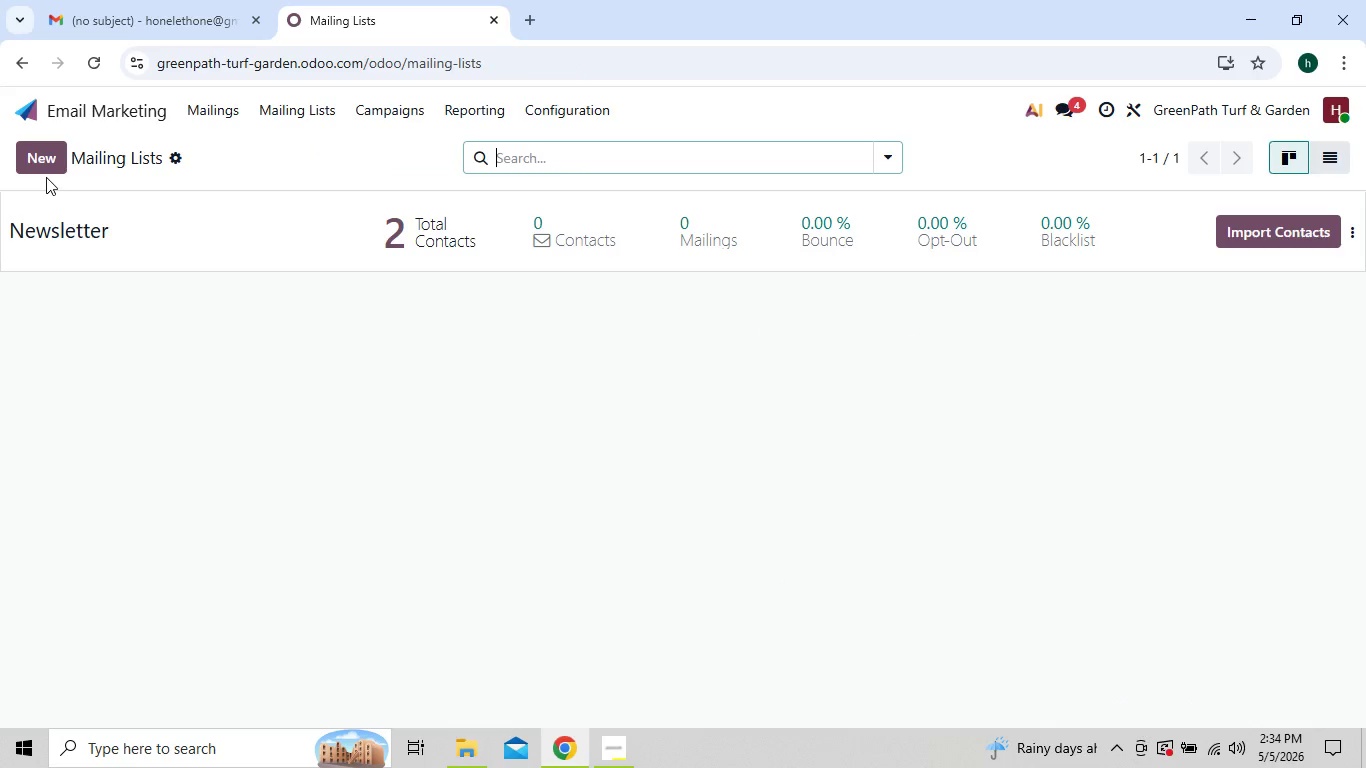 
left_click([48, 162])
 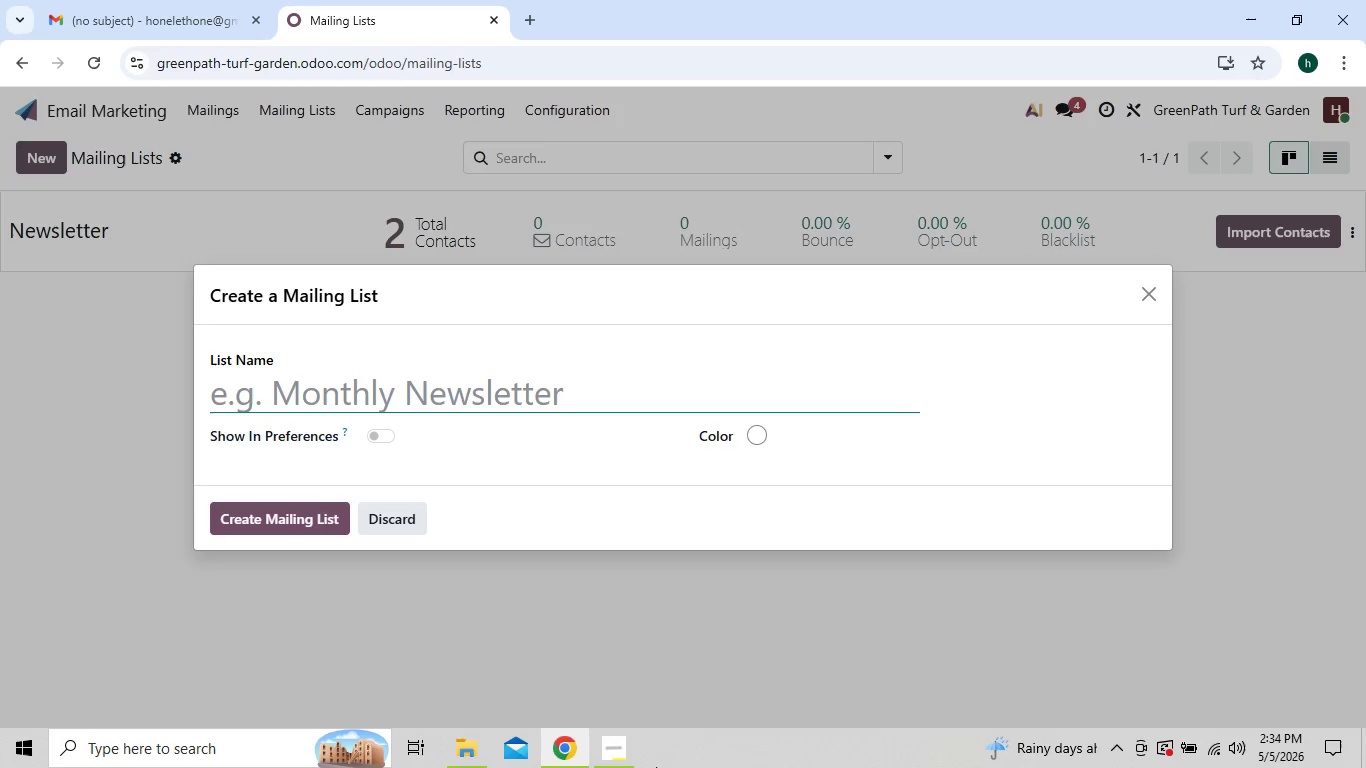 
left_click([623, 752])